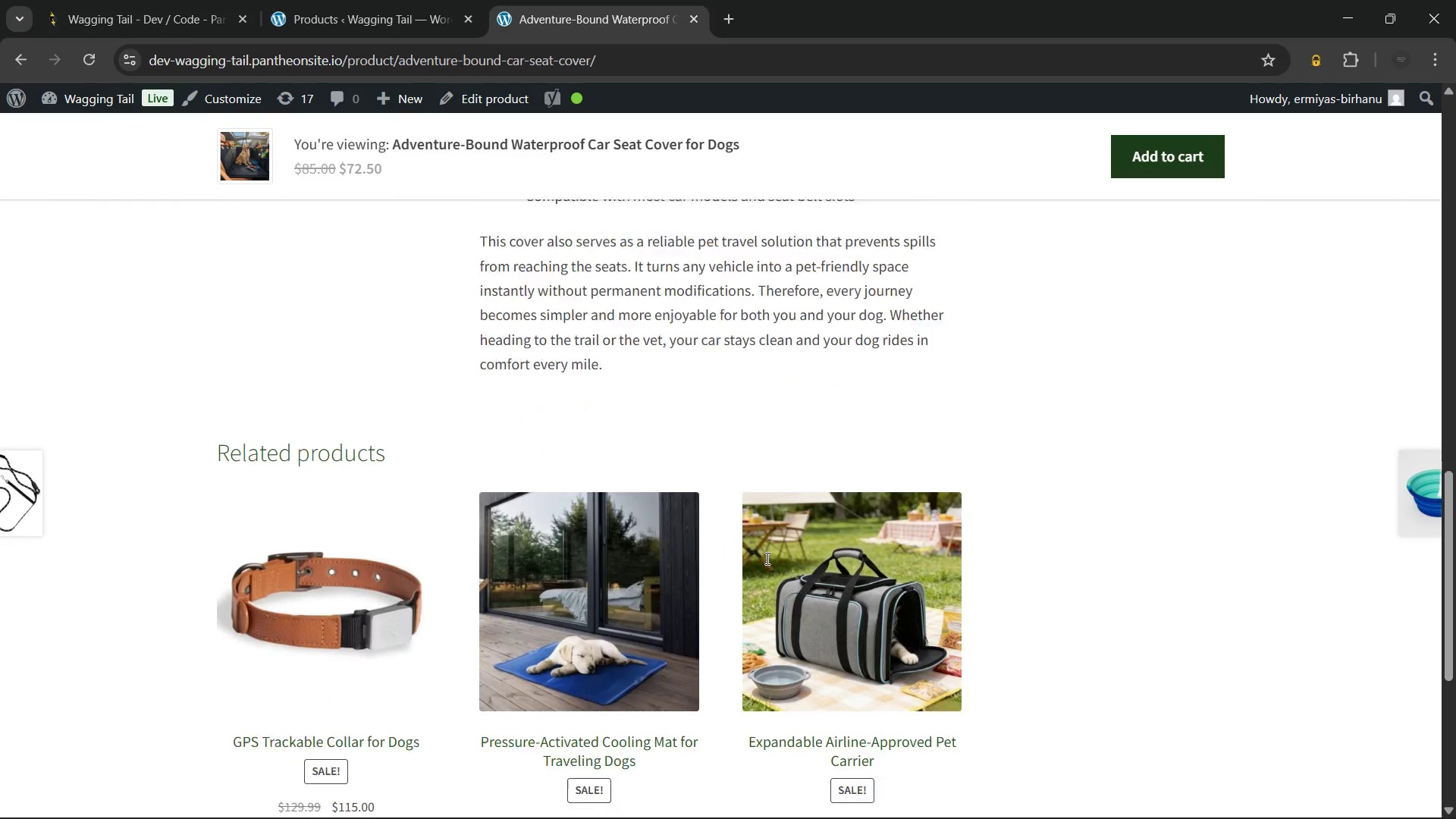 
scroll: coordinate [786, 467], scroll_direction: up, amount: 2.0
 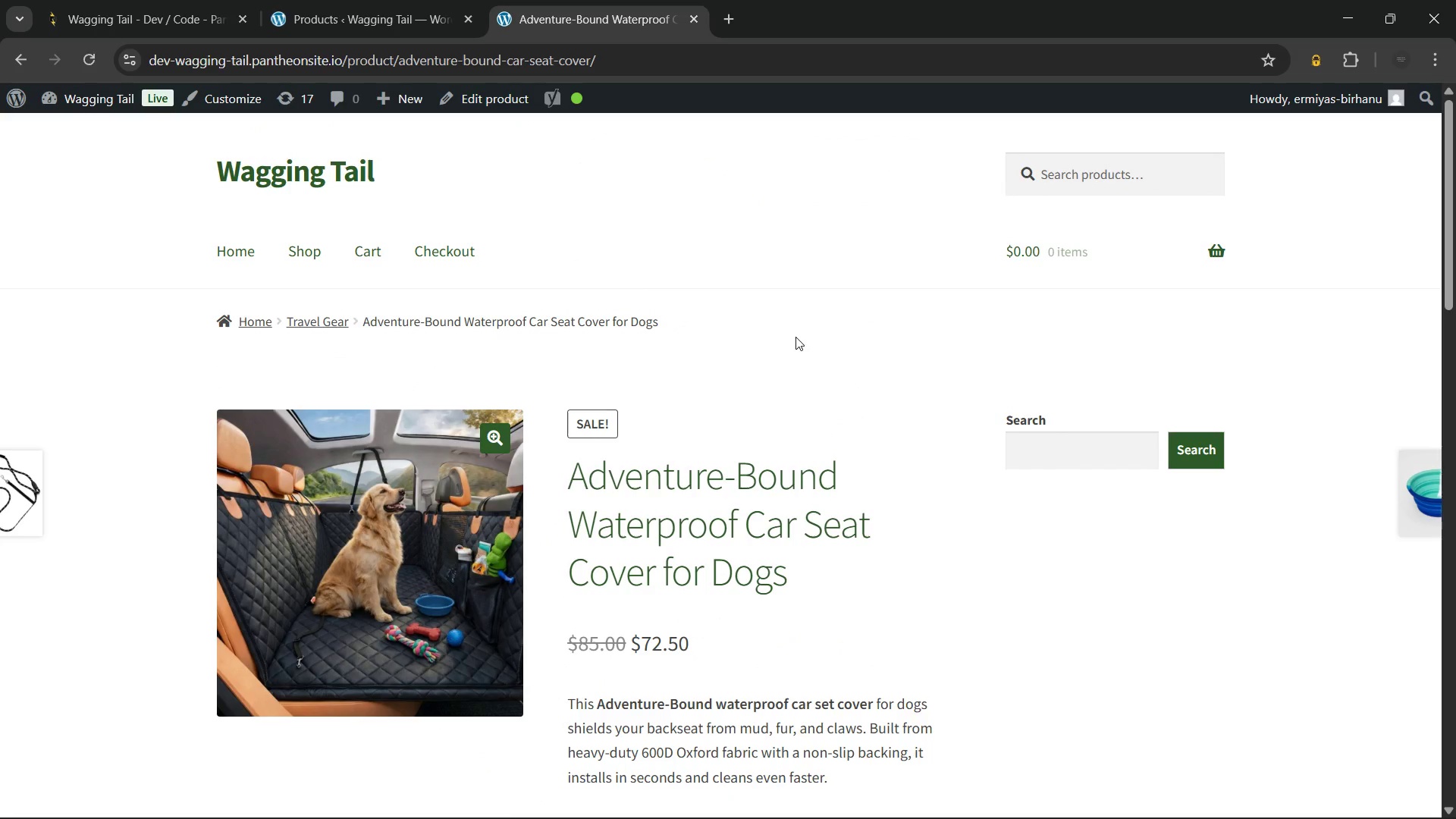 
wait(17.27)
 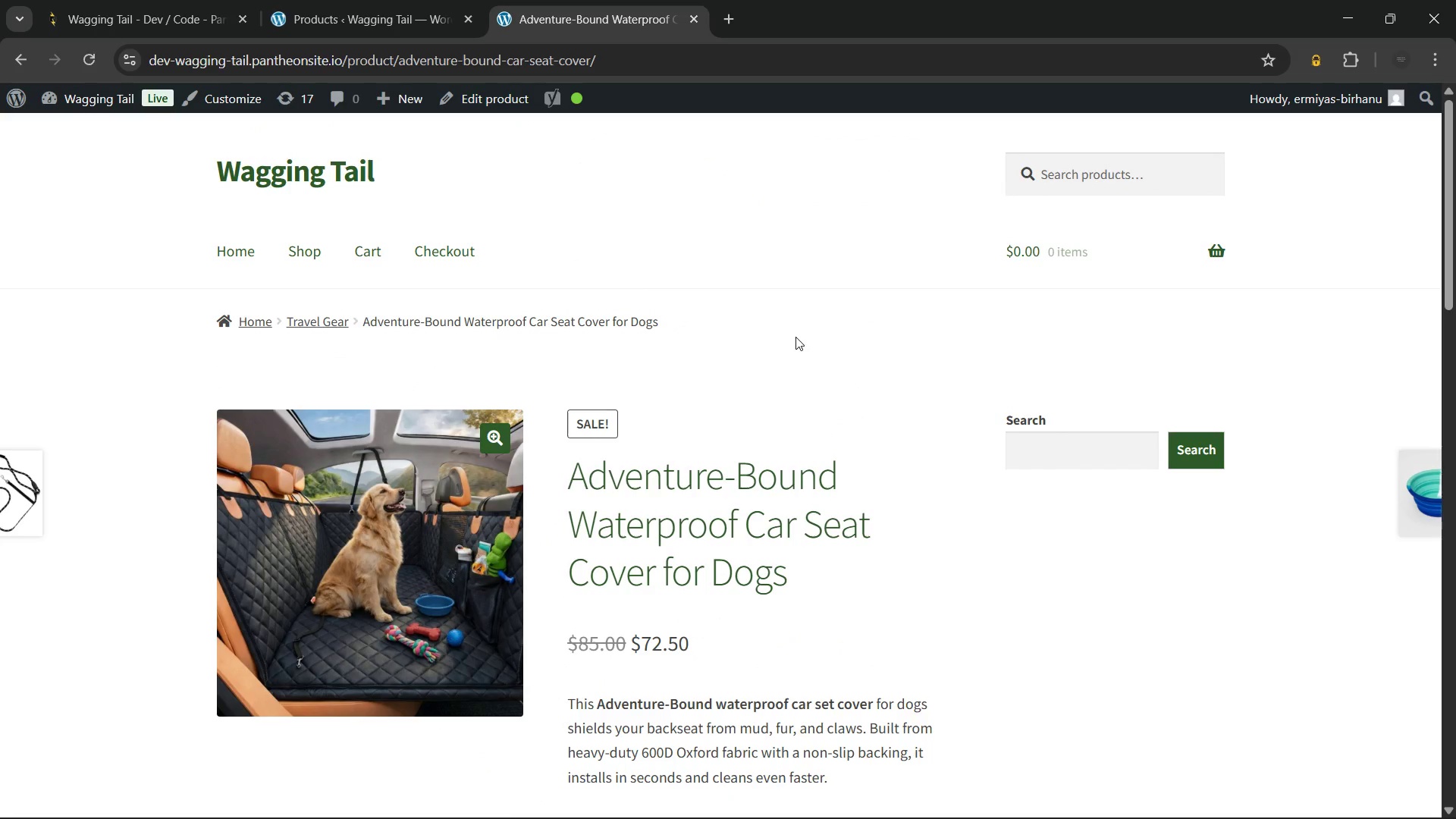 
right_click([795, 337])
 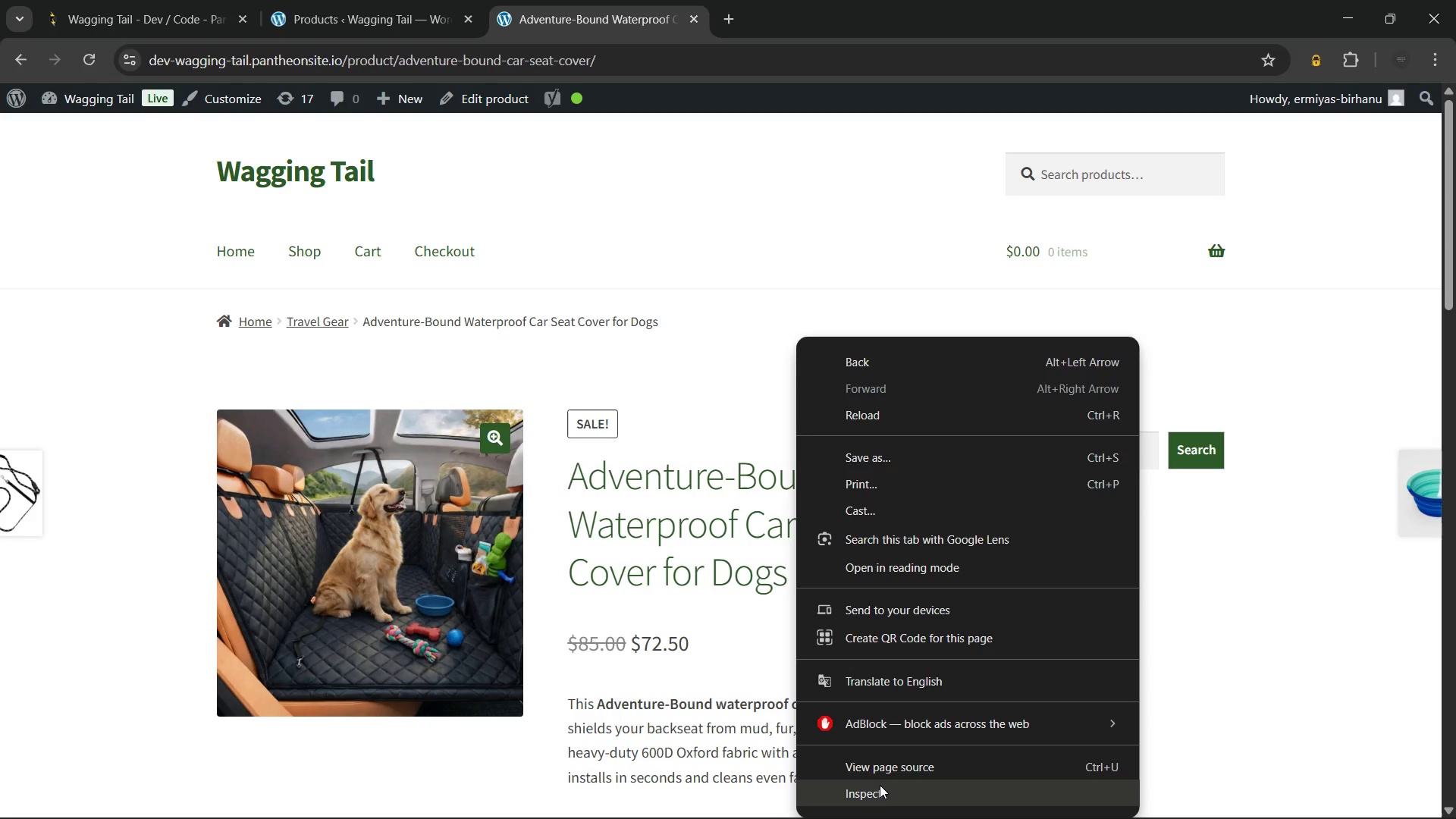 
left_click([879, 787])
 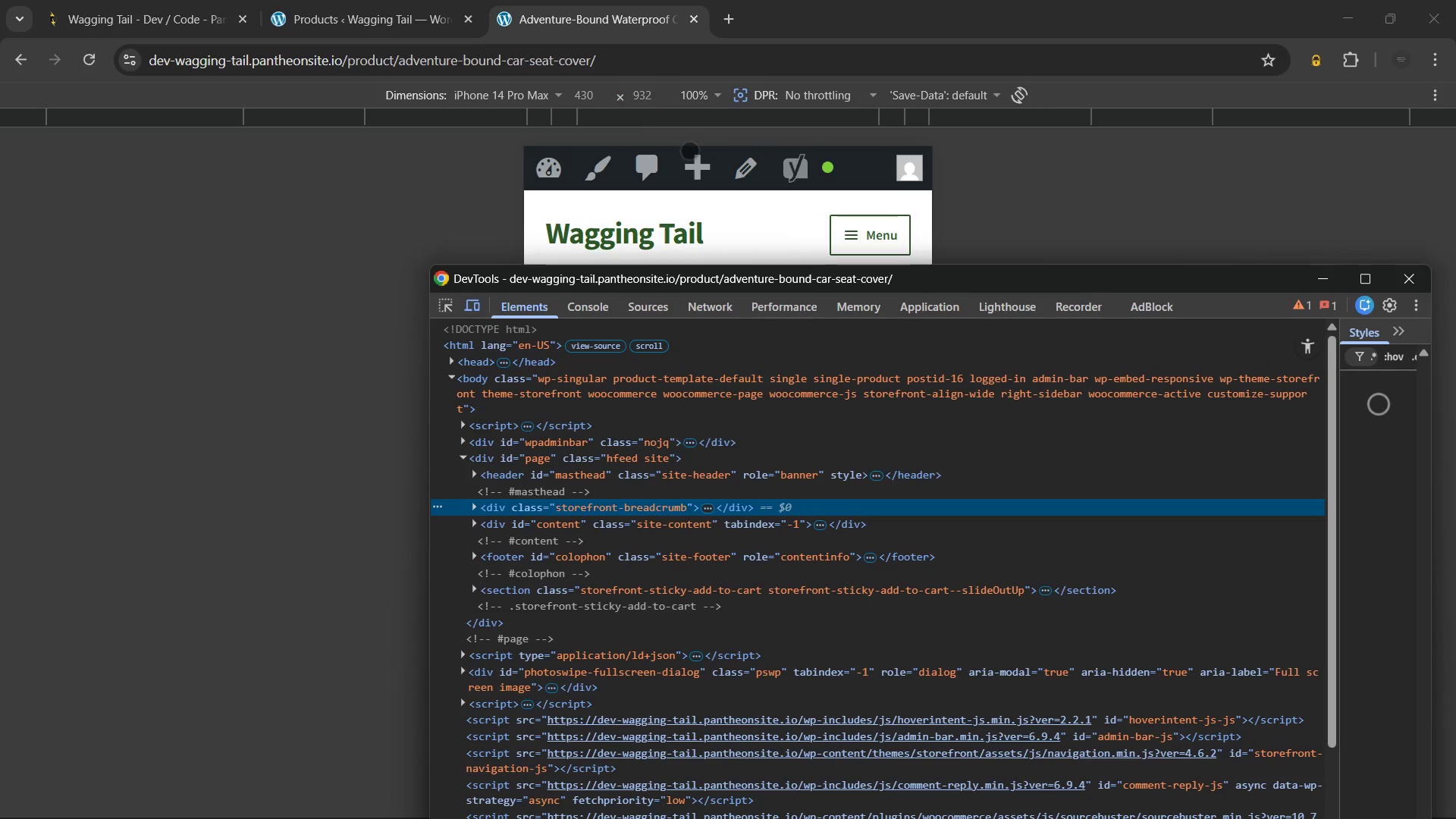 
left_click([538, 99])
 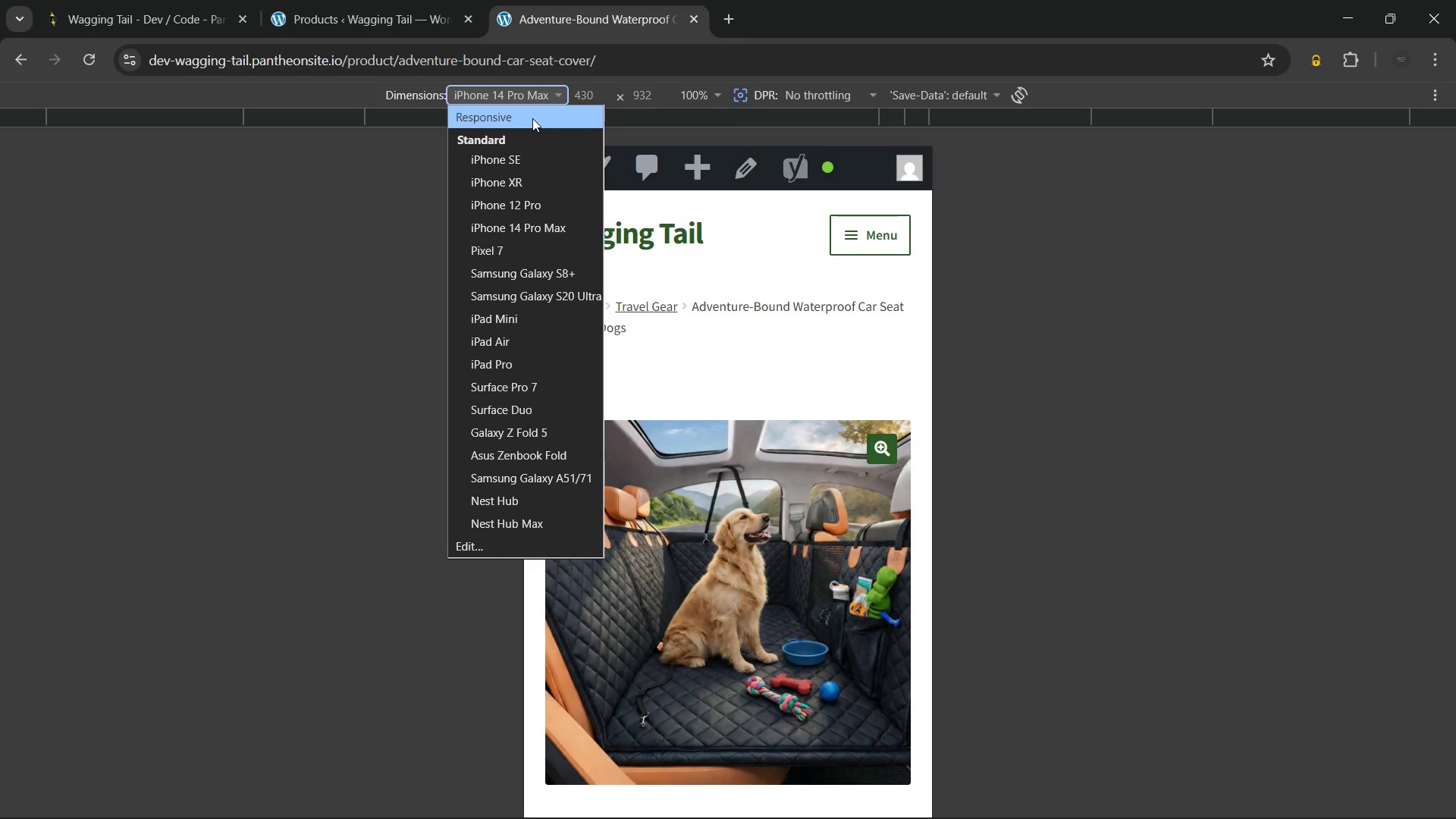 
left_click([532, 118])
 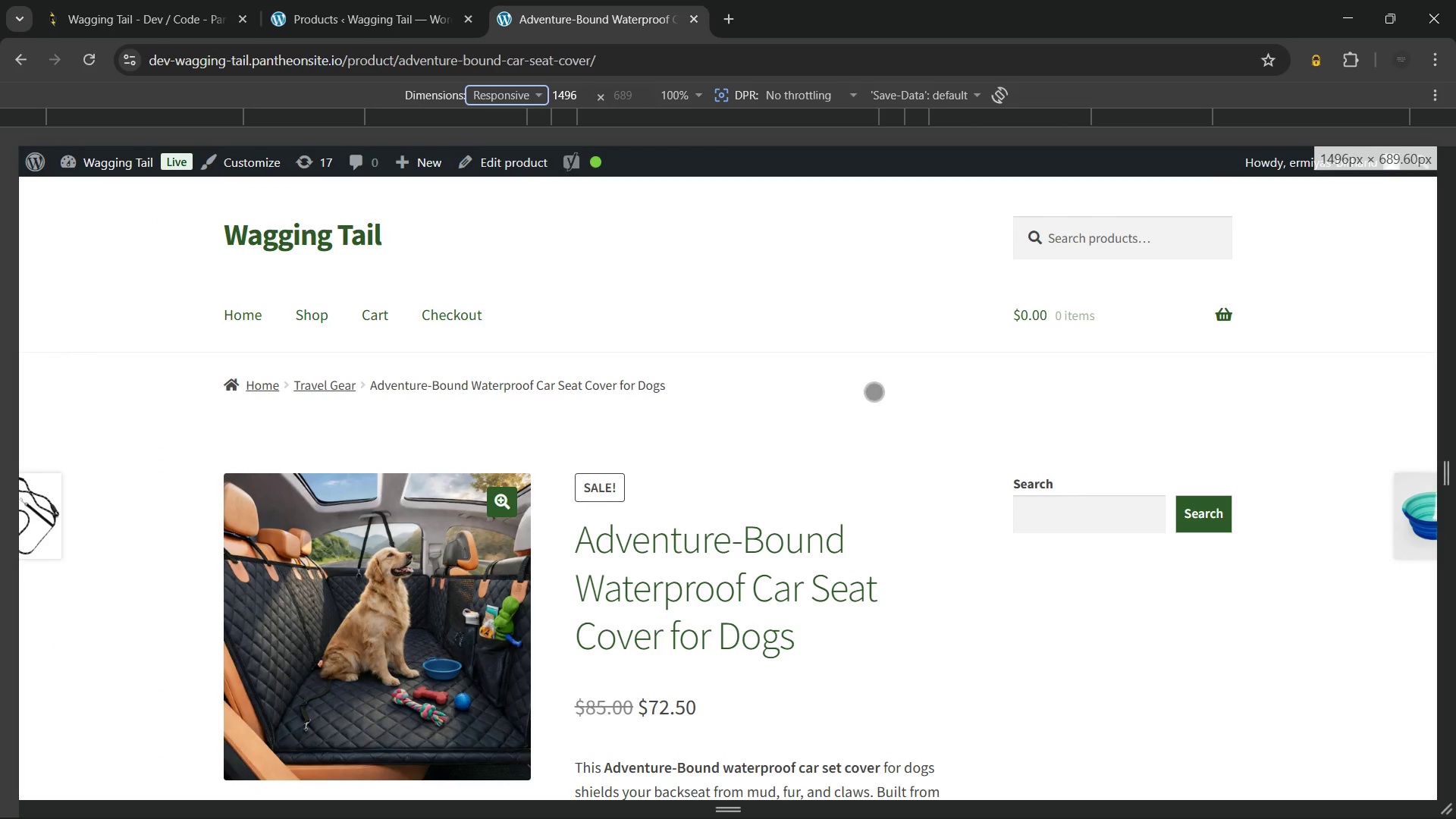 
scroll: coordinate [873, 392], scroll_direction: up, amount: 4.0
 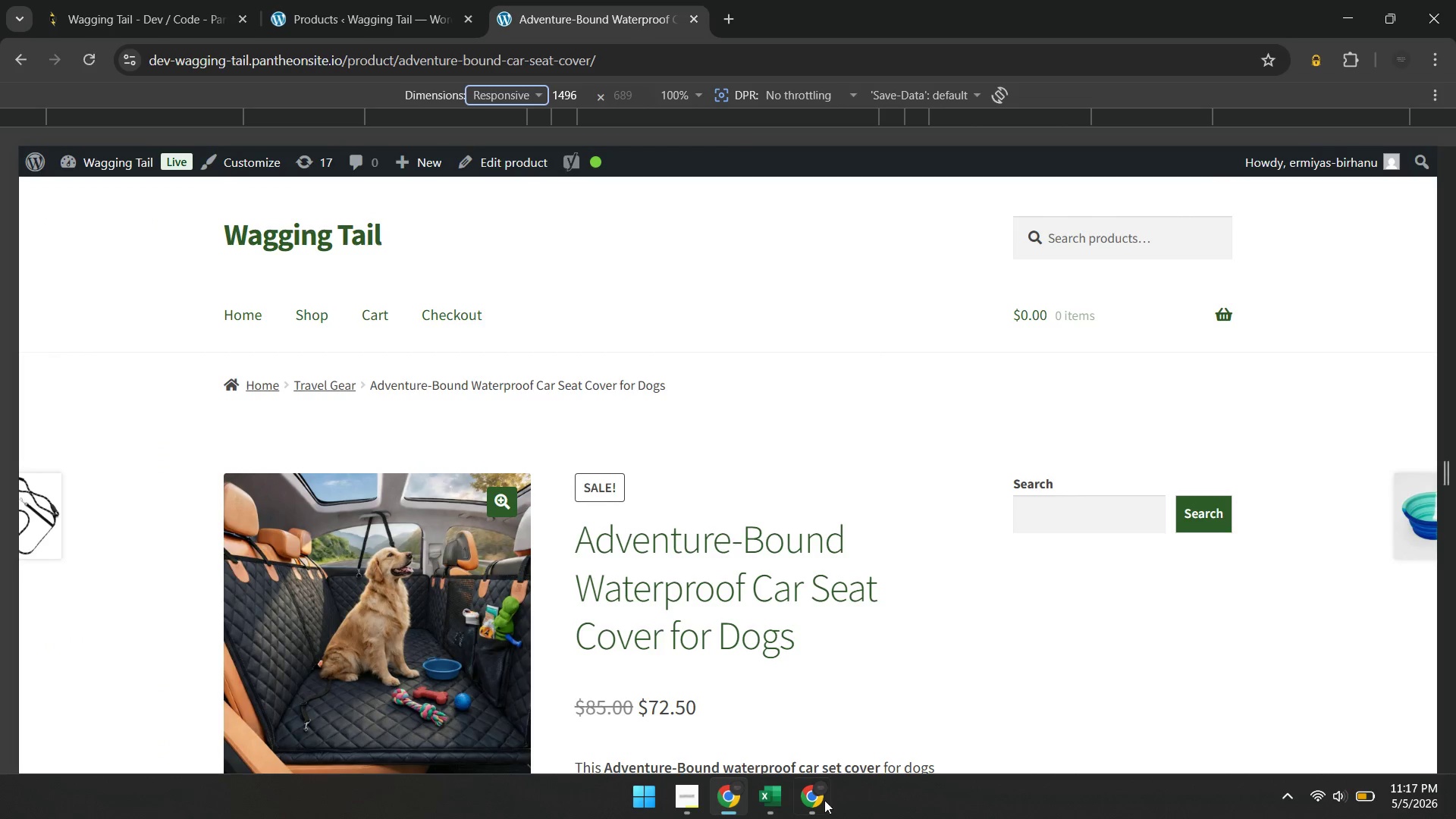 
left_click([815, 800])
 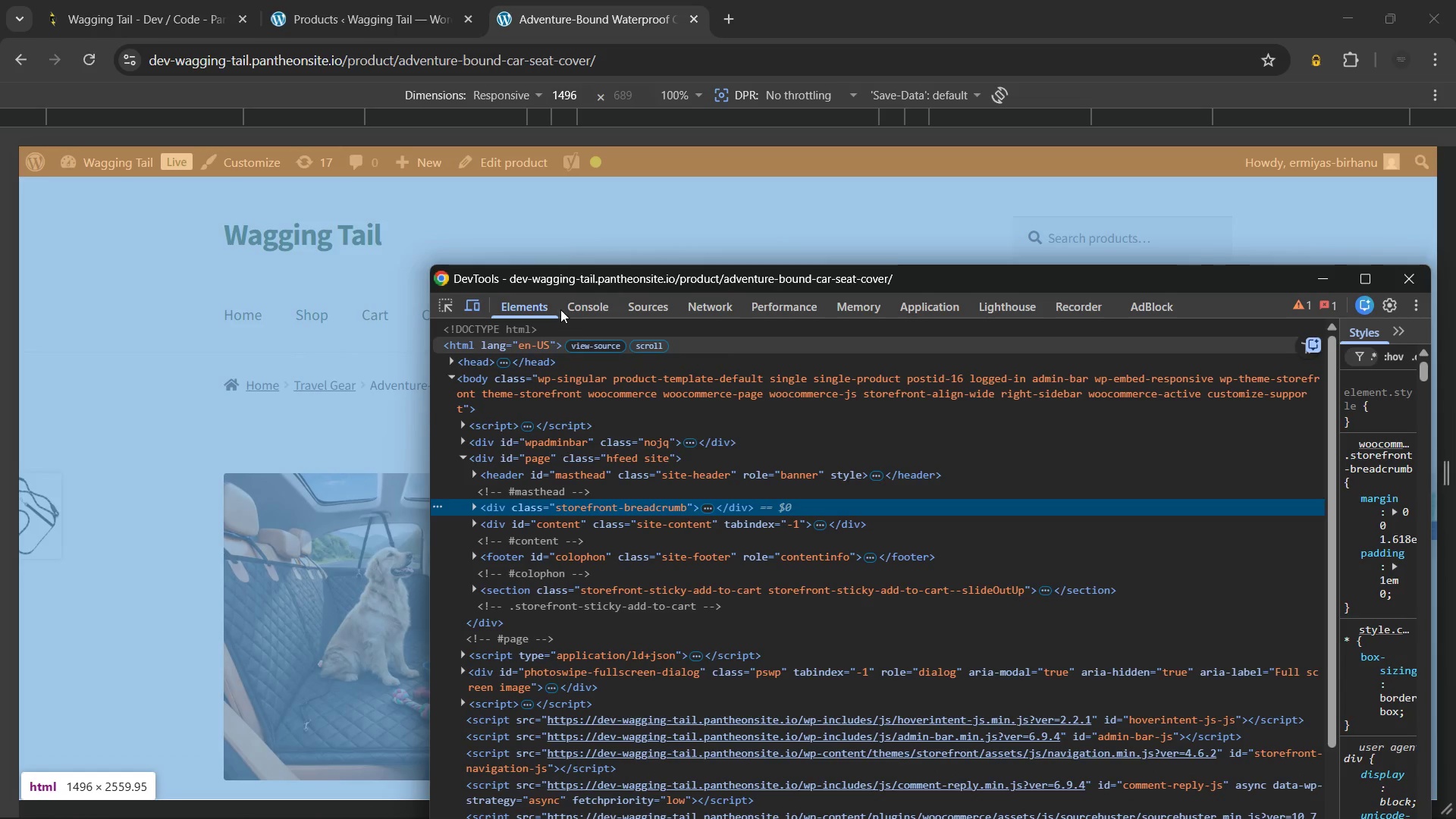 
left_click([580, 305])
 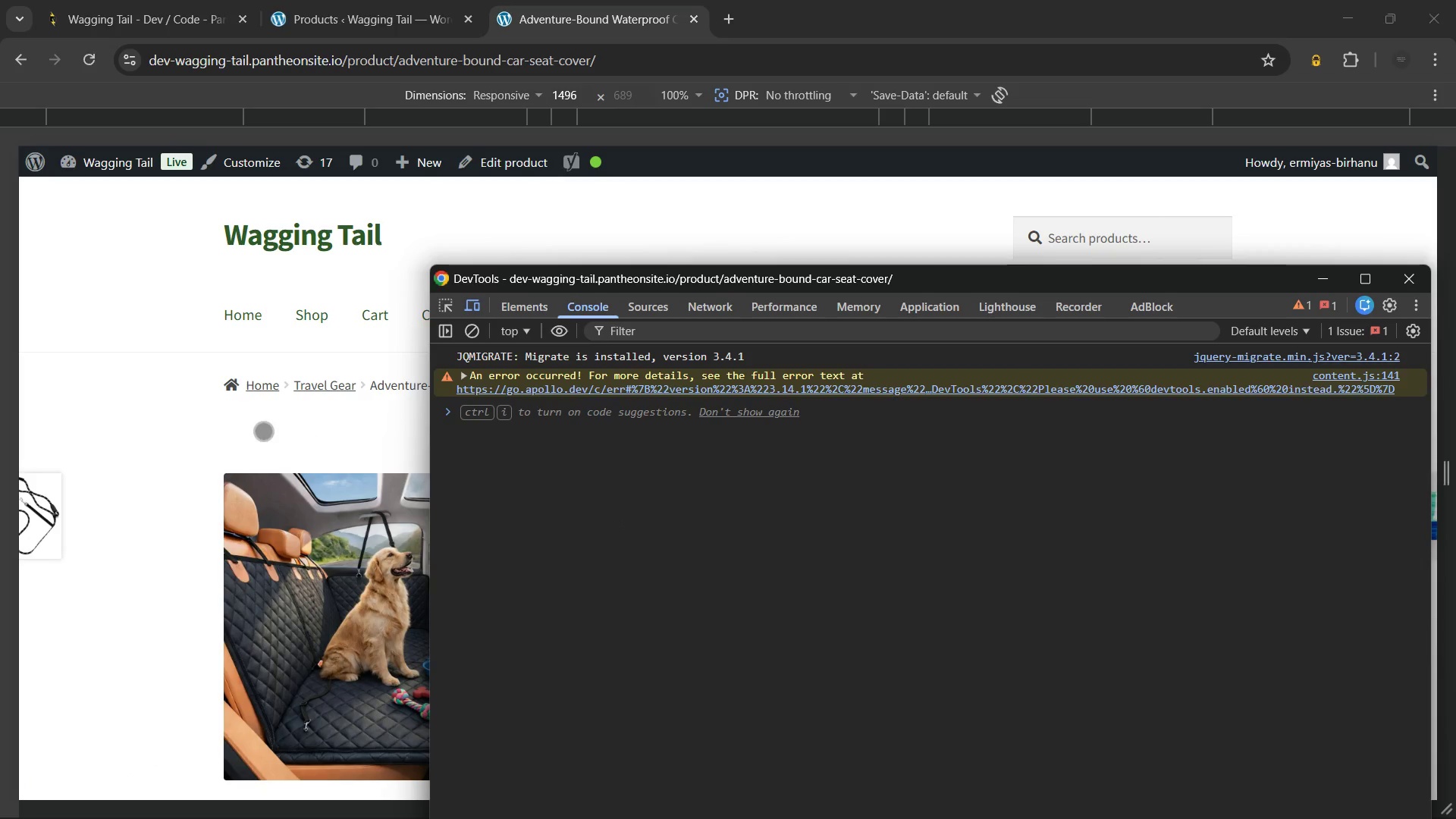 
scroll: coordinate [263, 431], scroll_direction: up, amount: 4.0
 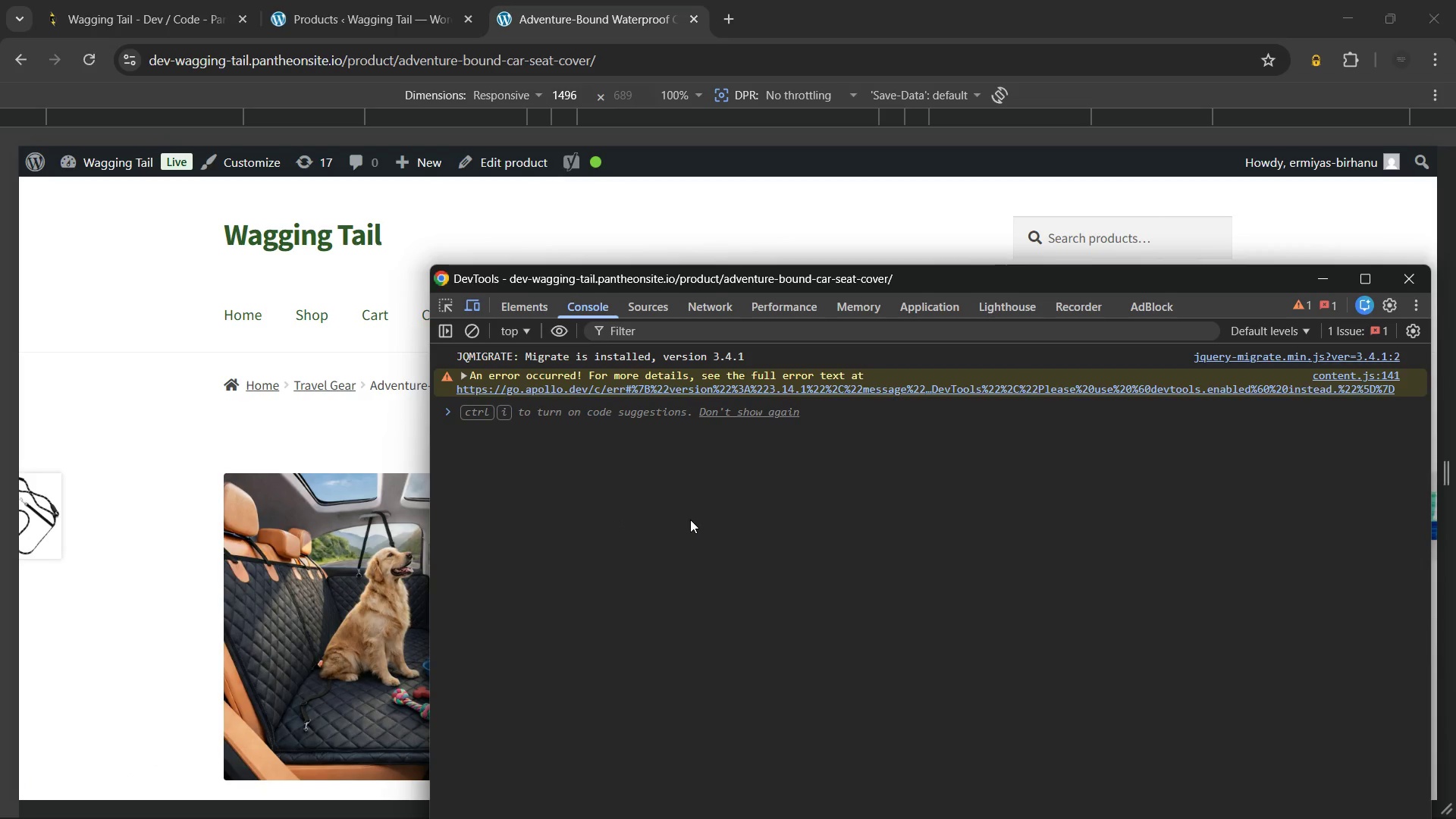 
key(Control+Shift+P)
 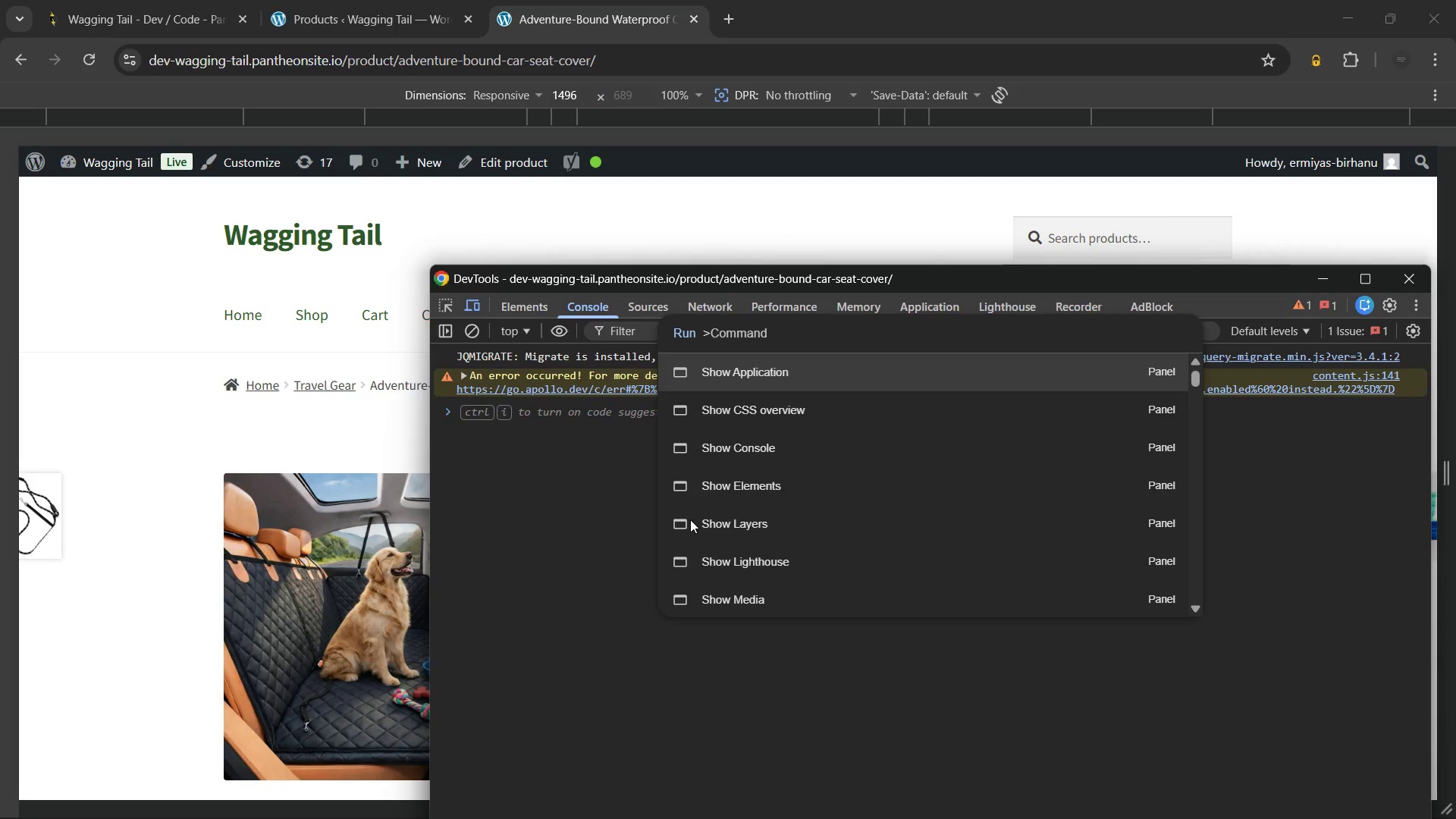 
type(ful)
 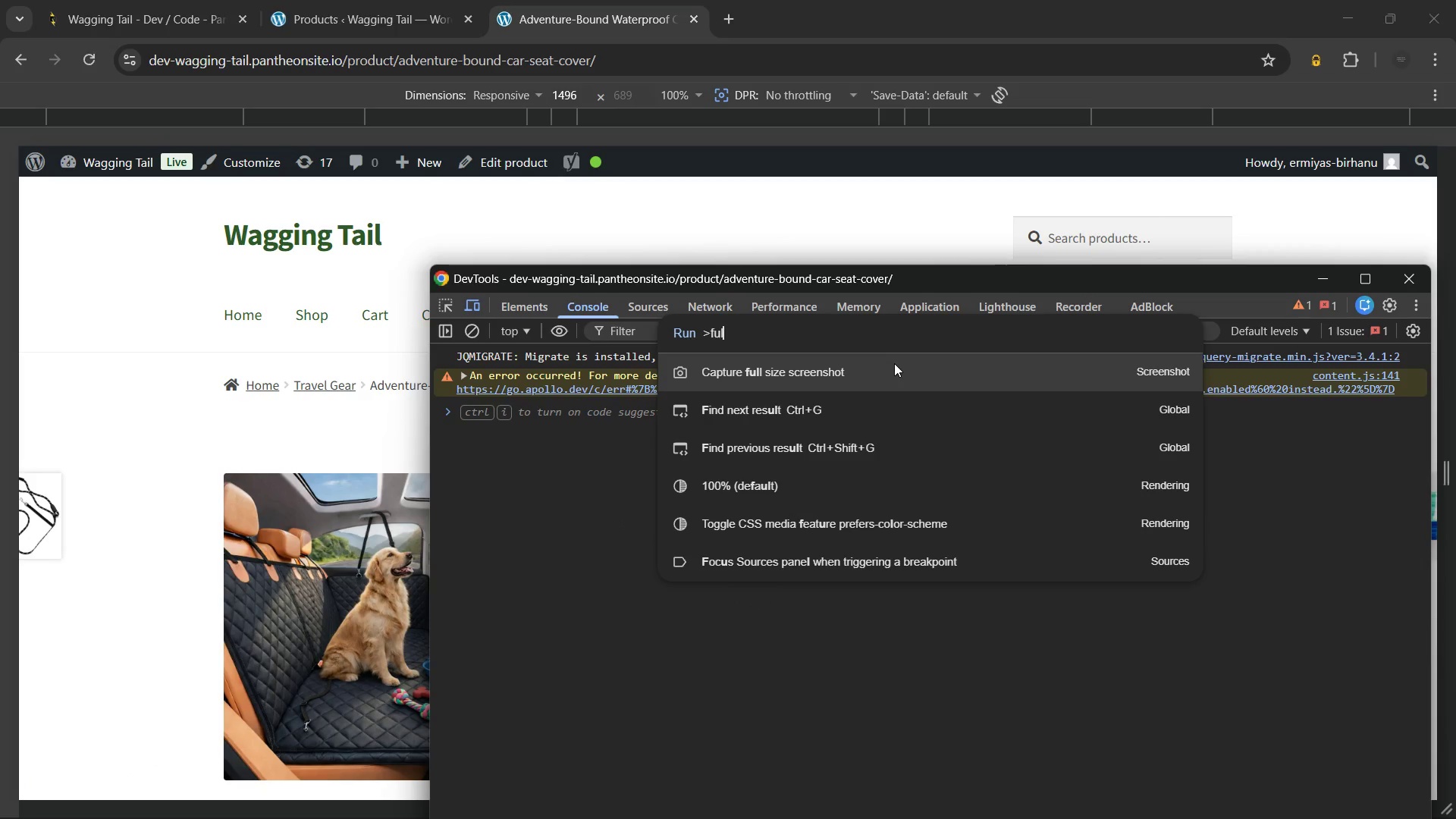 
left_click([890, 369])
 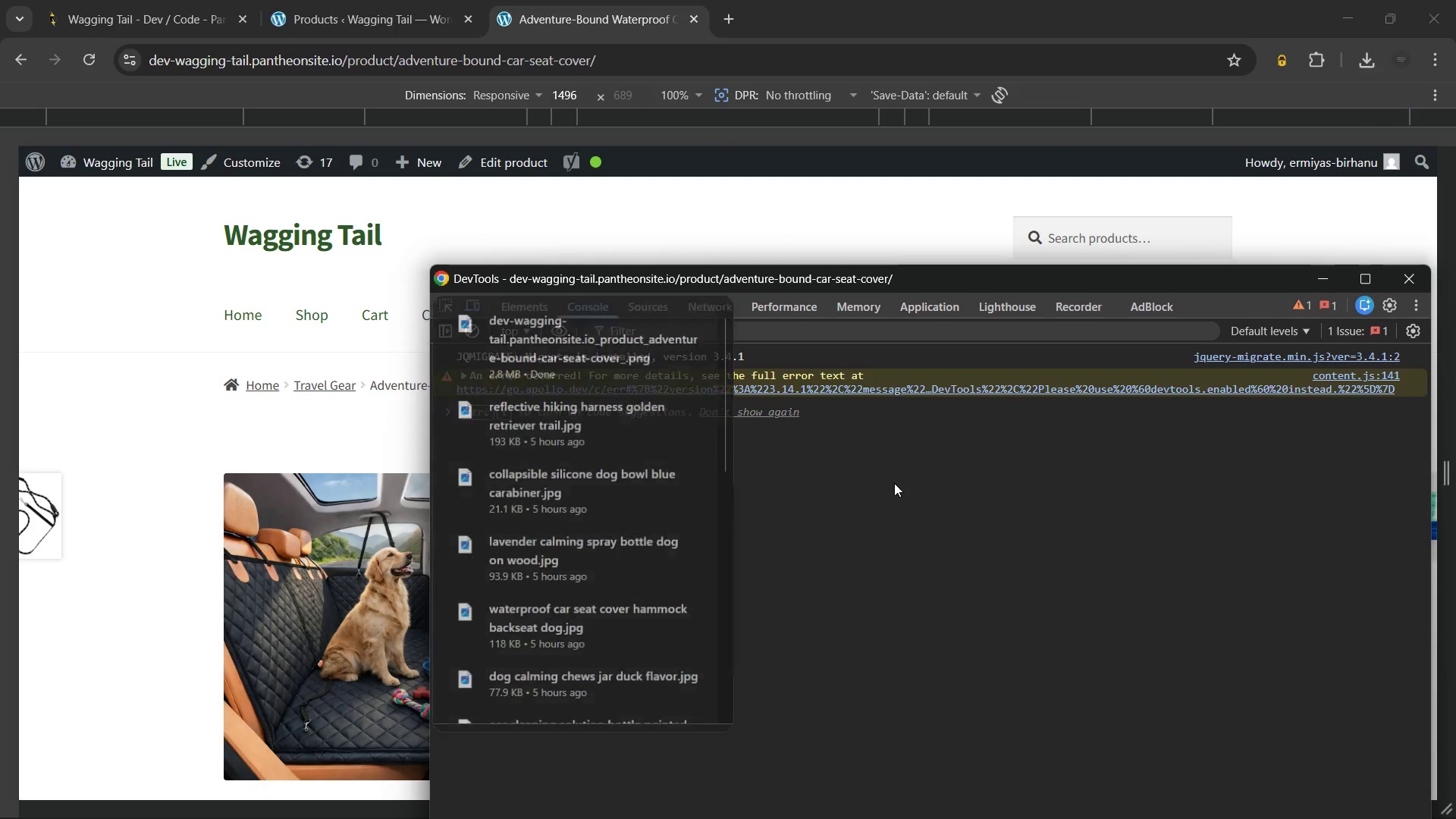 
wait(9.36)
 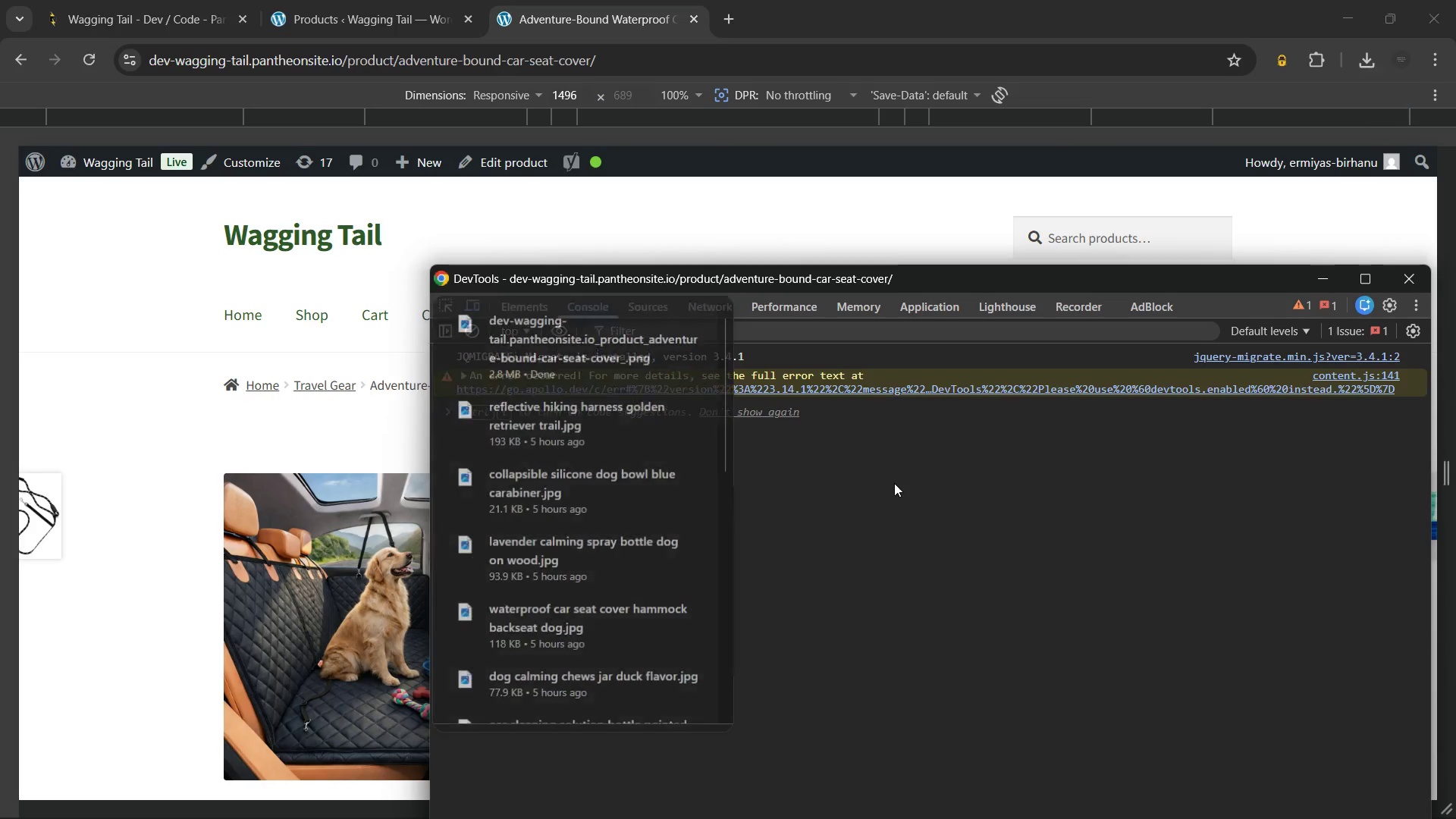 
left_click([689, 317])
 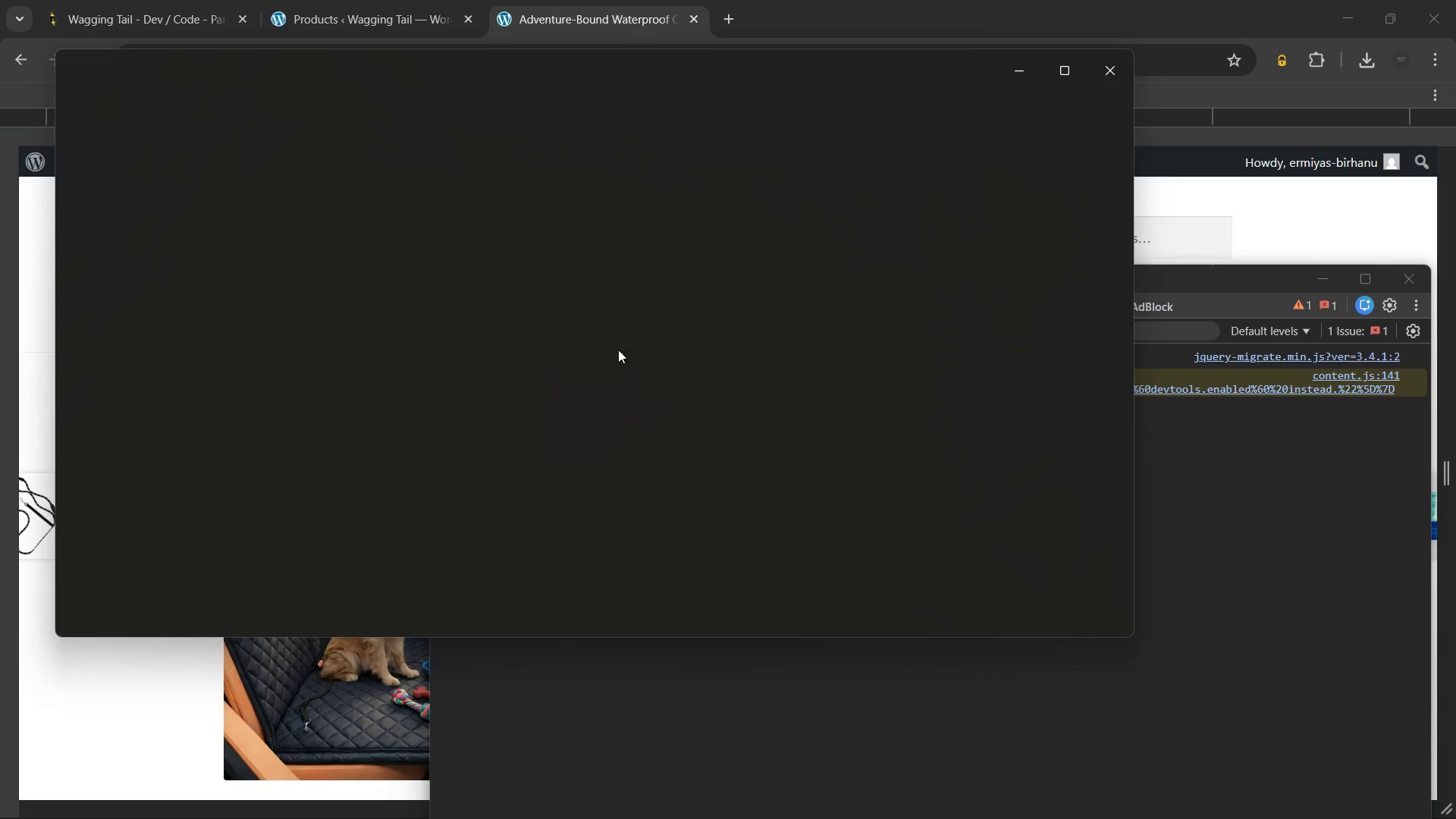 
scroll: coordinate [585, 356], scroll_direction: up, amount: 10.0
 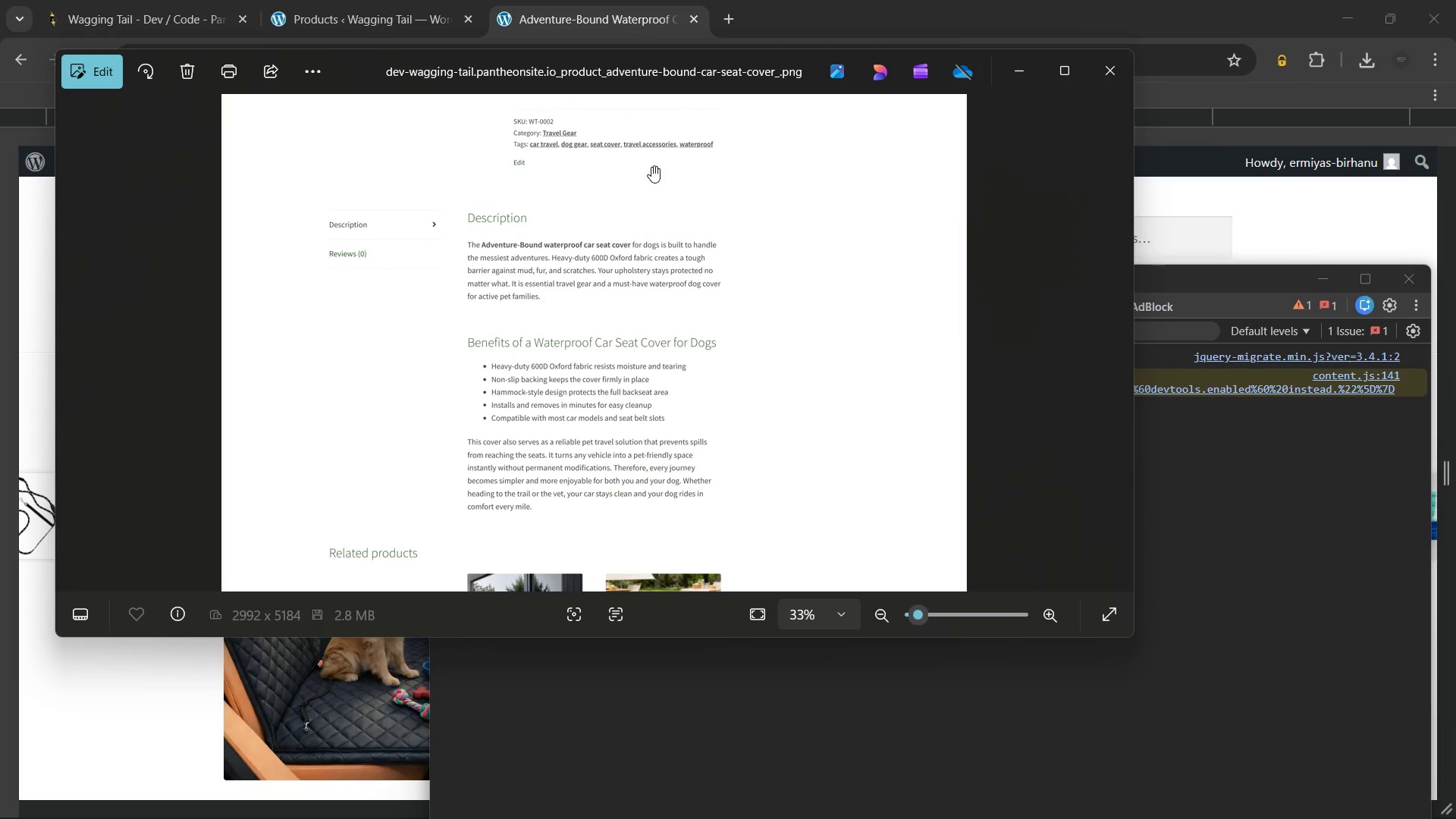 
left_click_drag(start_coordinate=[651, 160], to_coordinate=[661, 228])
 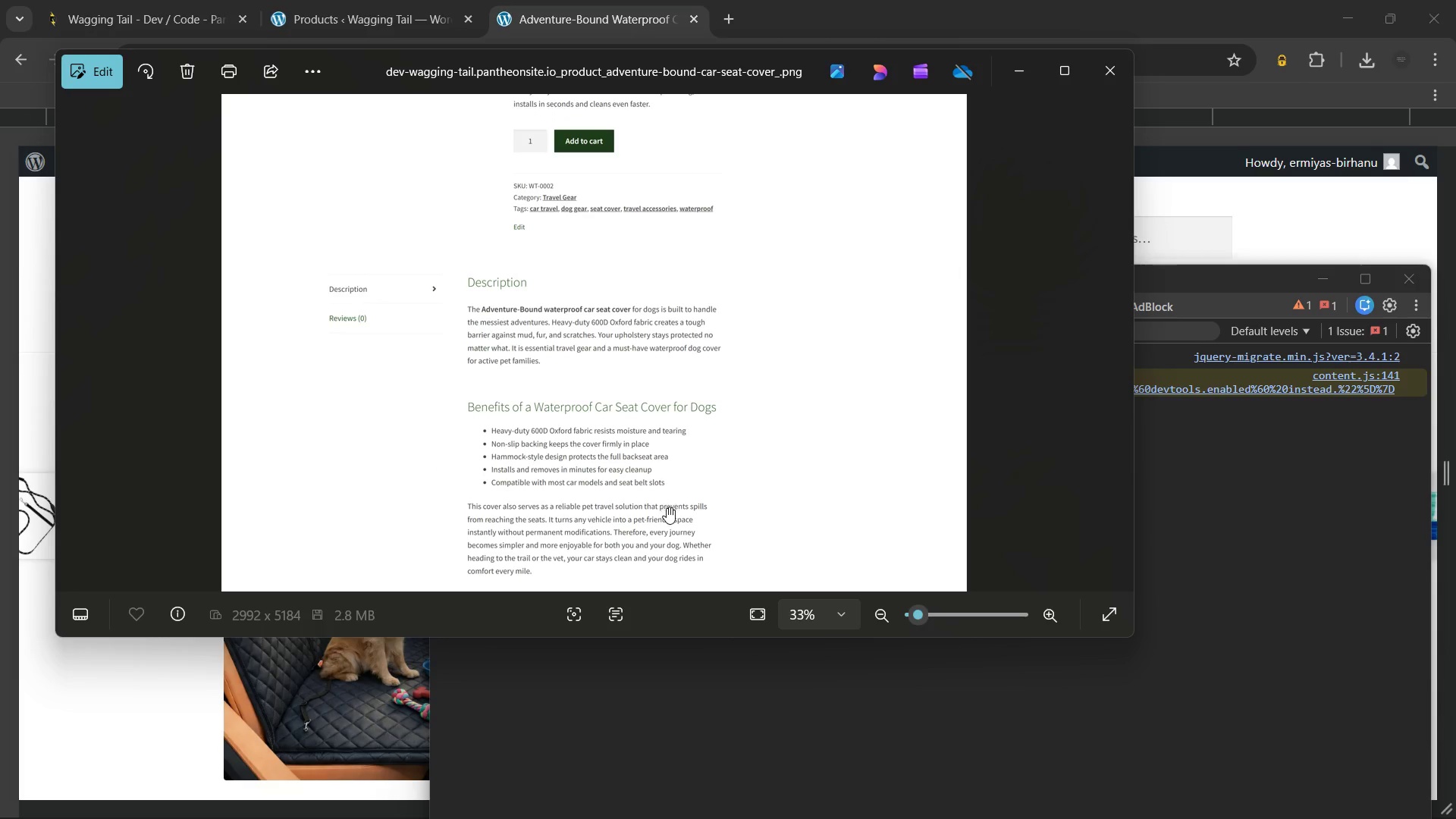 
left_click_drag(start_coordinate=[667, 507], to_coordinate=[708, 418])
 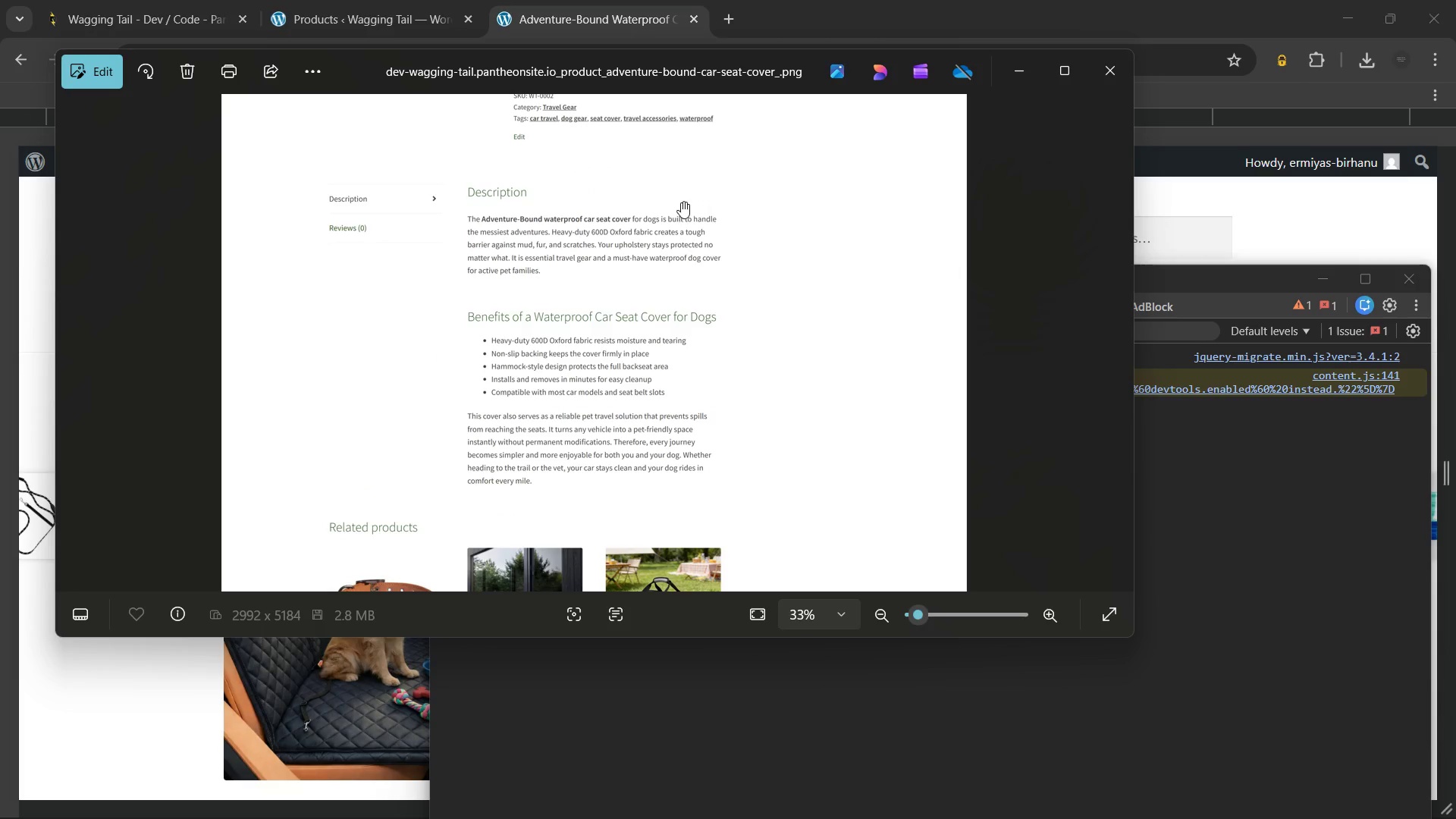 
left_click_drag(start_coordinate=[681, 200], to_coordinate=[745, 590])
 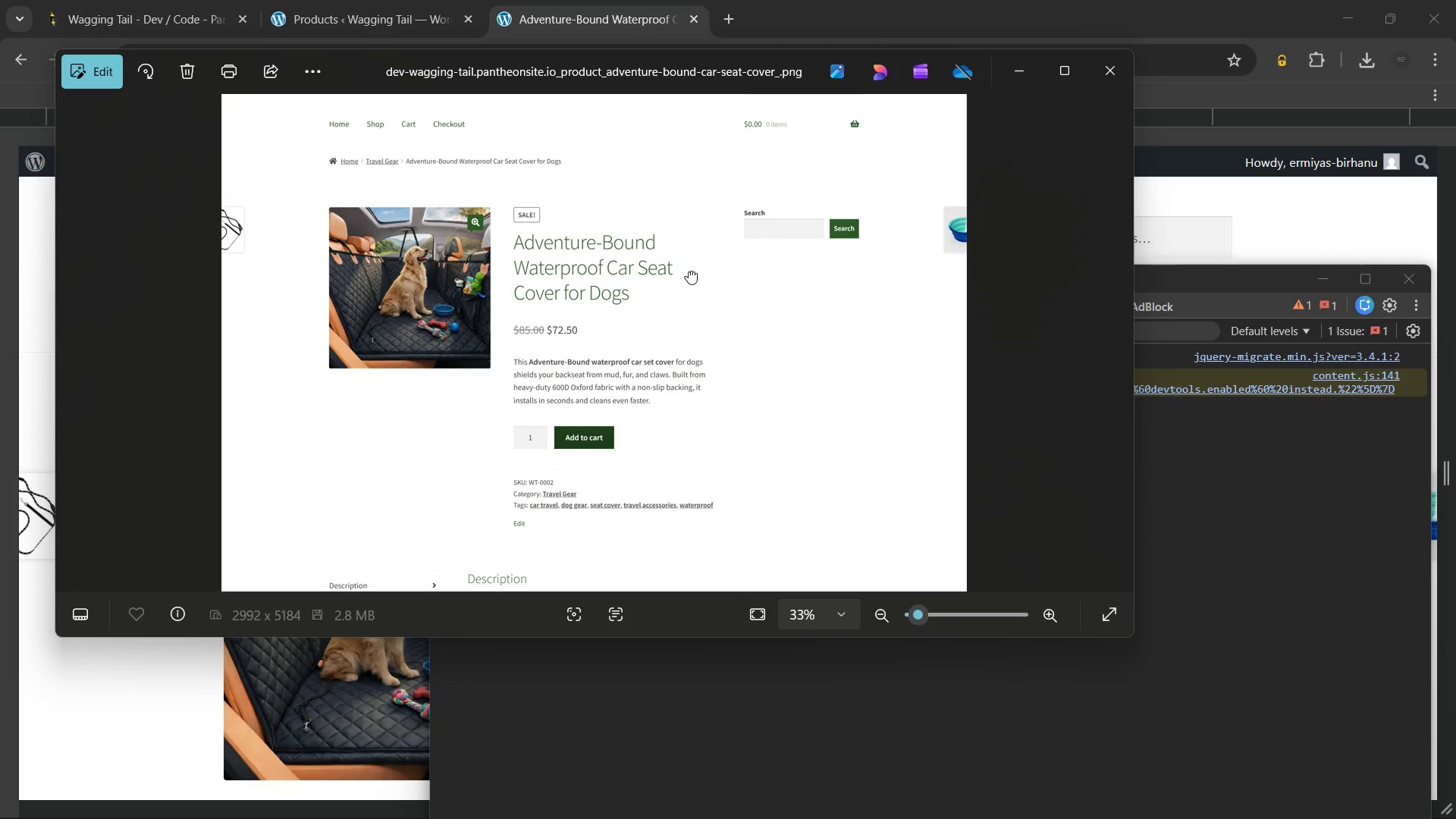 
left_click_drag(start_coordinate=[689, 271], to_coordinate=[720, 396])
 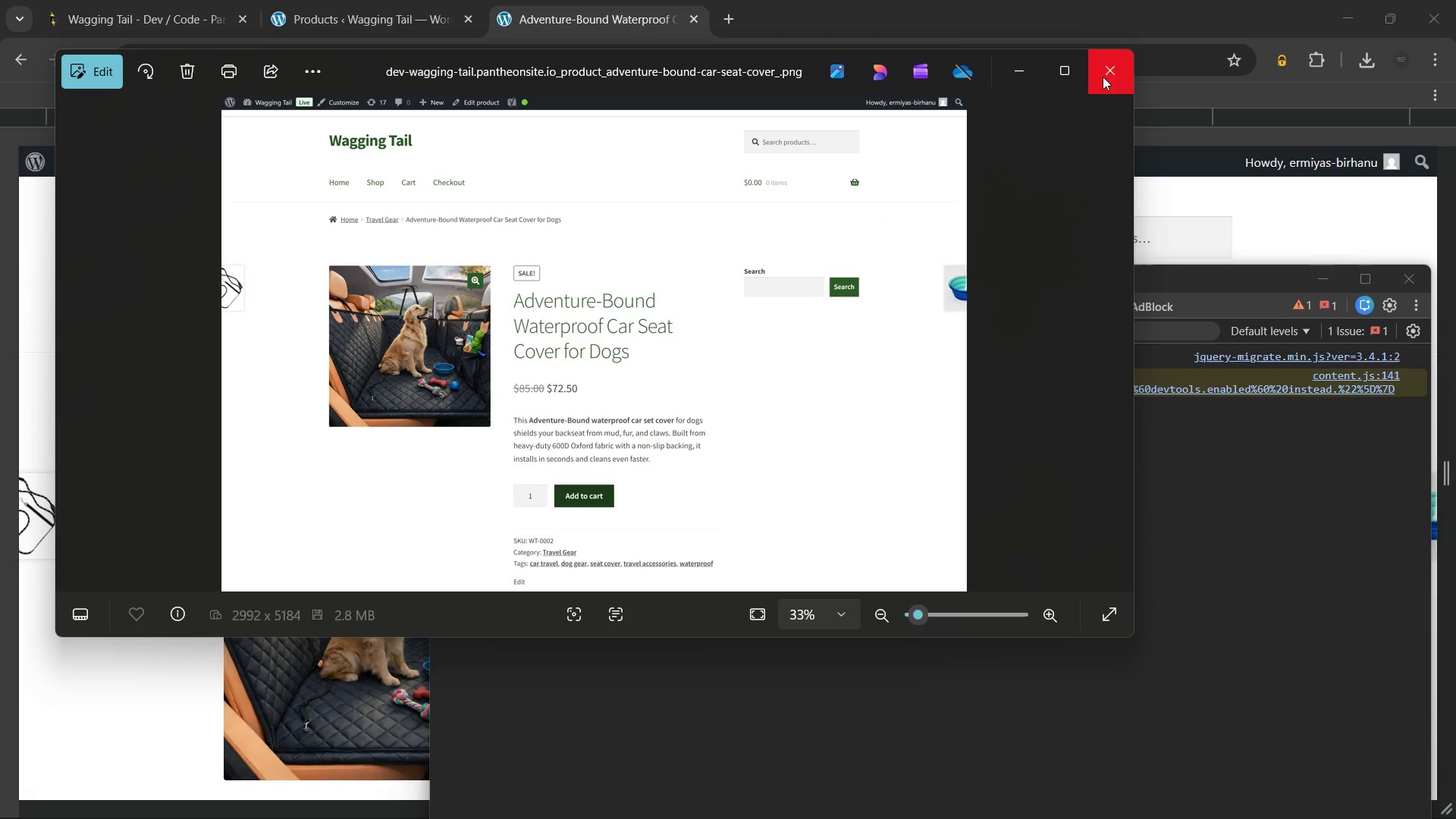 
left_click([1103, 77])
 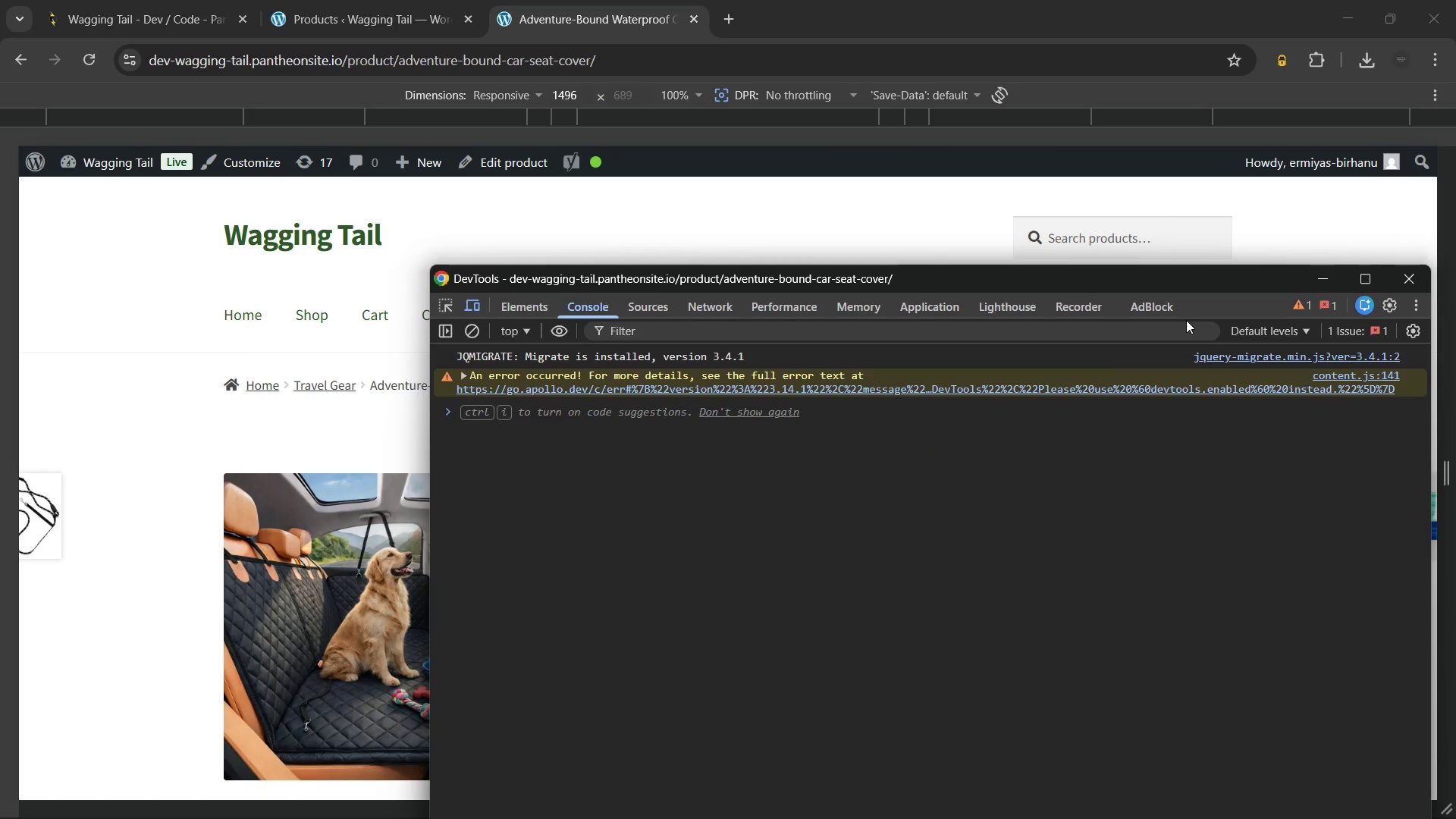 
key(Meta+MetaLeft)
 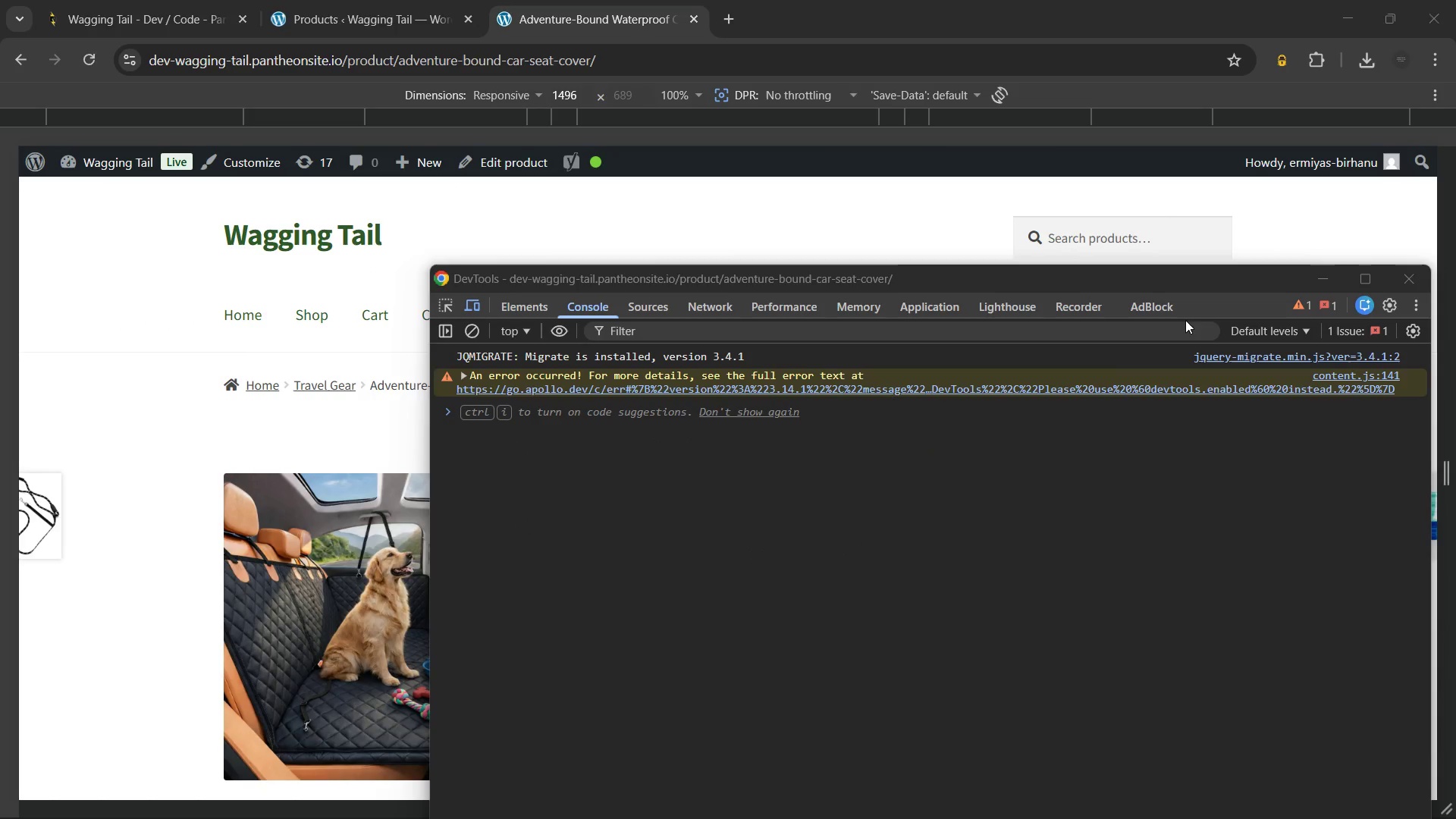 
key(Meta+MetaLeft)
 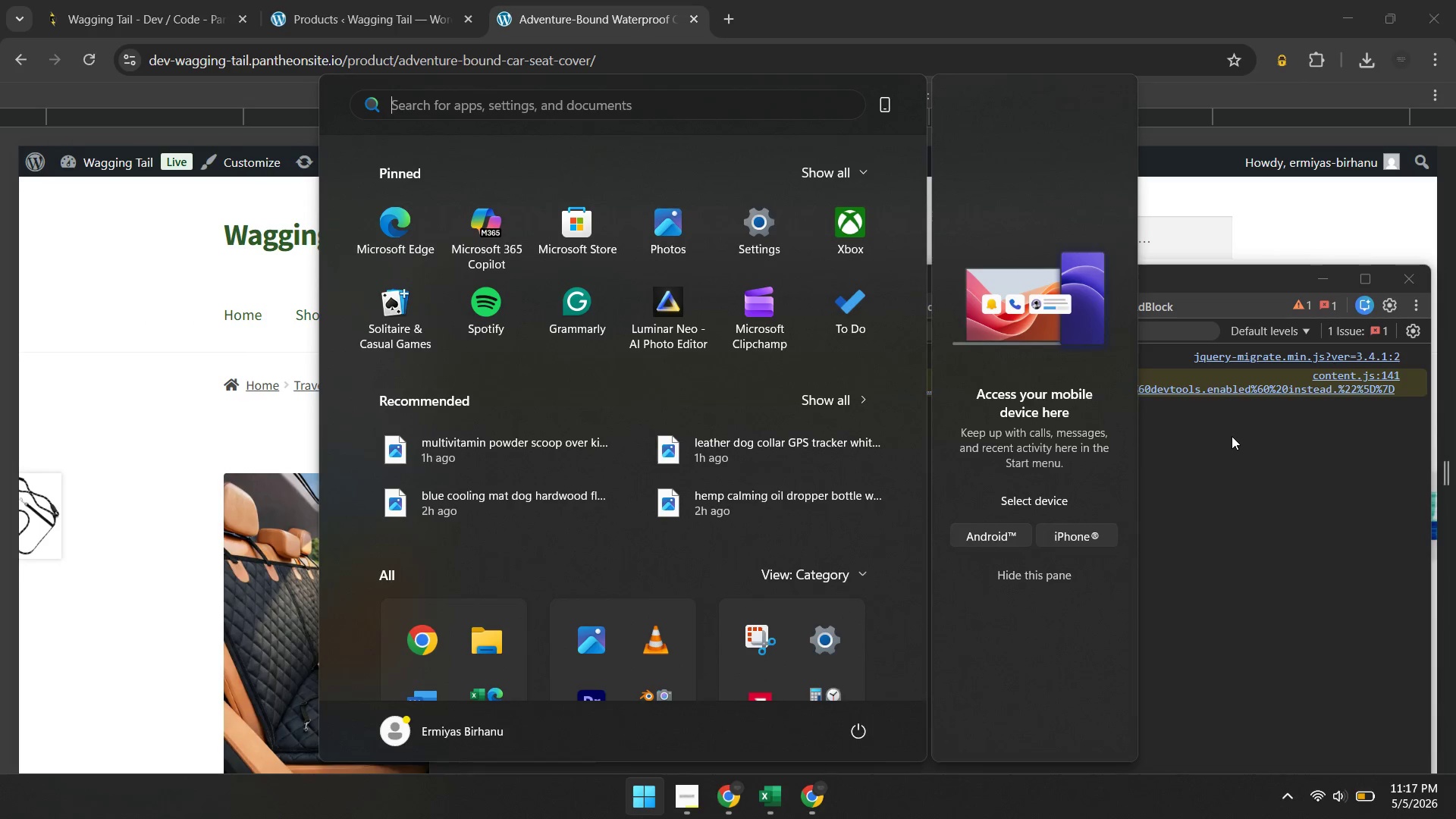 
key(Meta+MetaLeft)
 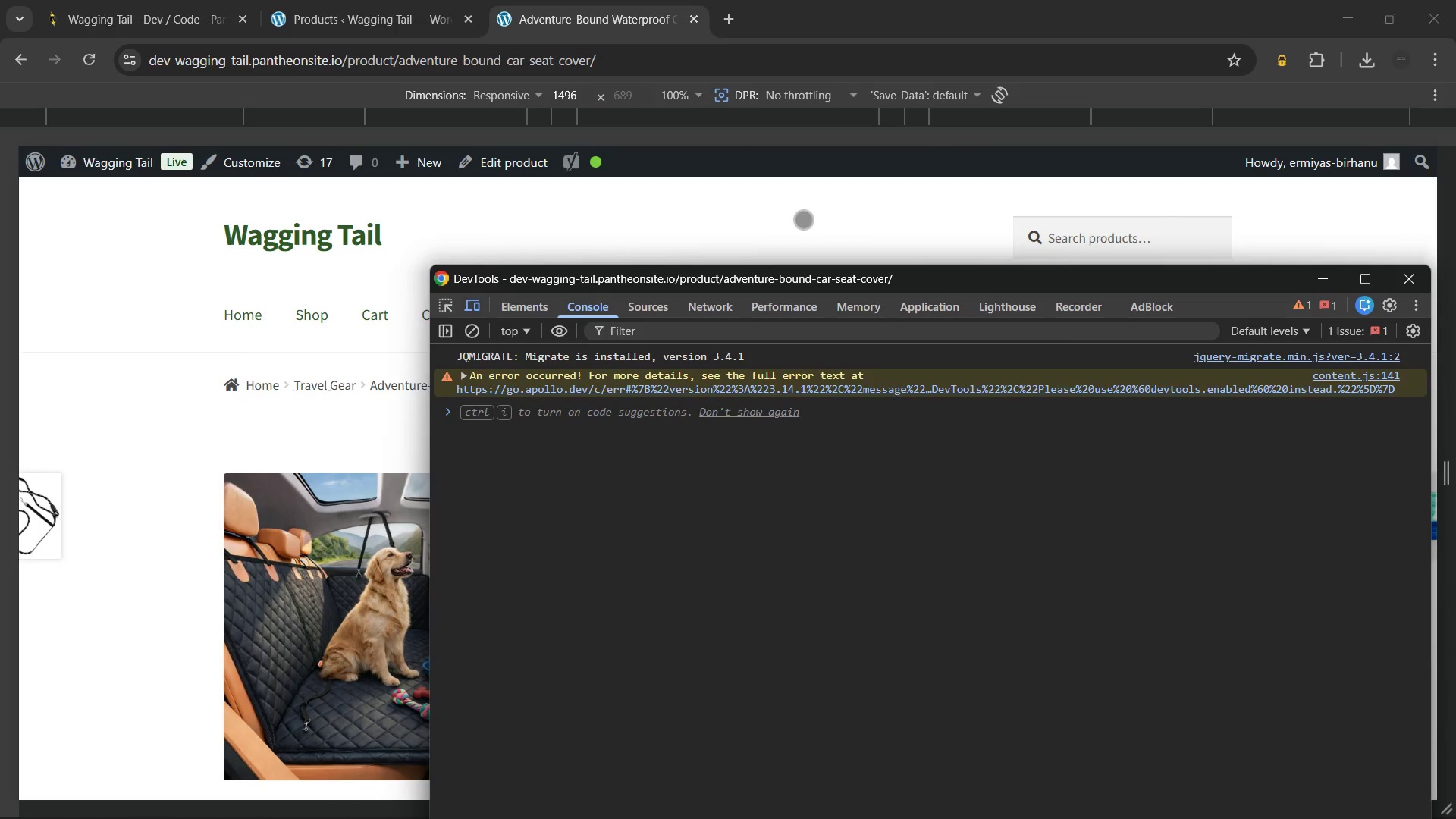 
left_click([779, 218])
 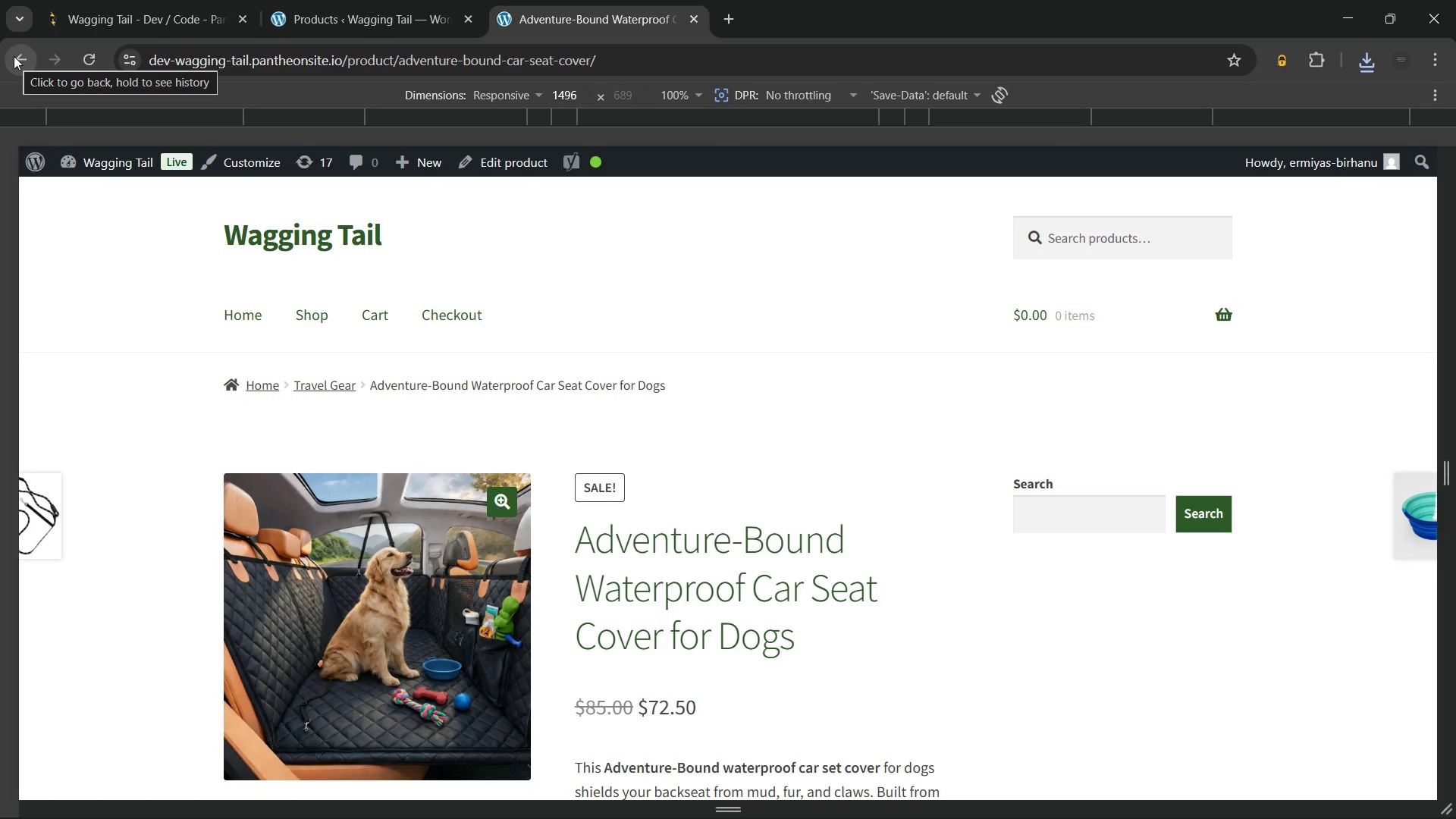 
left_click([14, 56])
 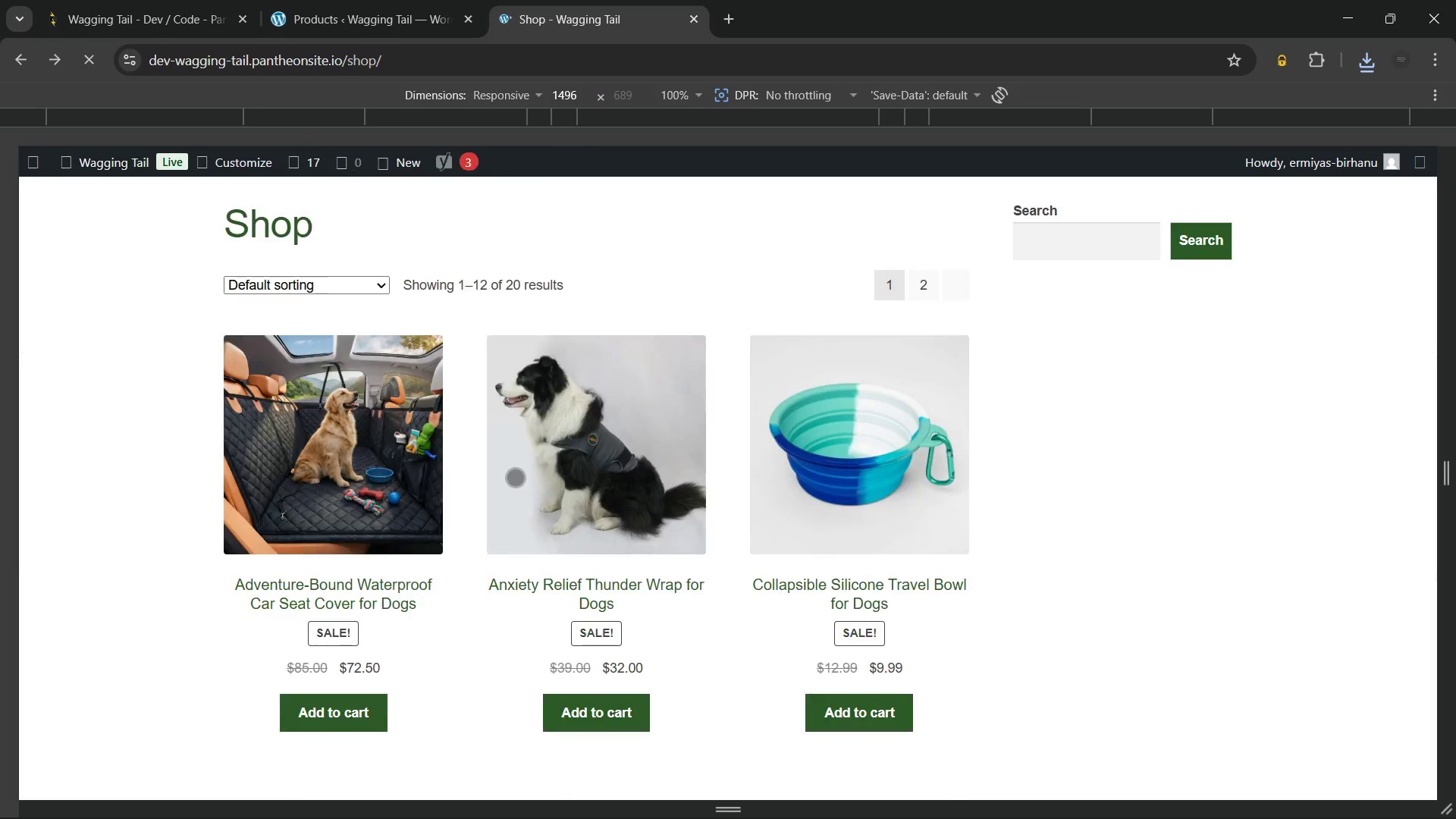 
scroll: coordinate [535, 519], scroll_direction: down, amount: 2.0
 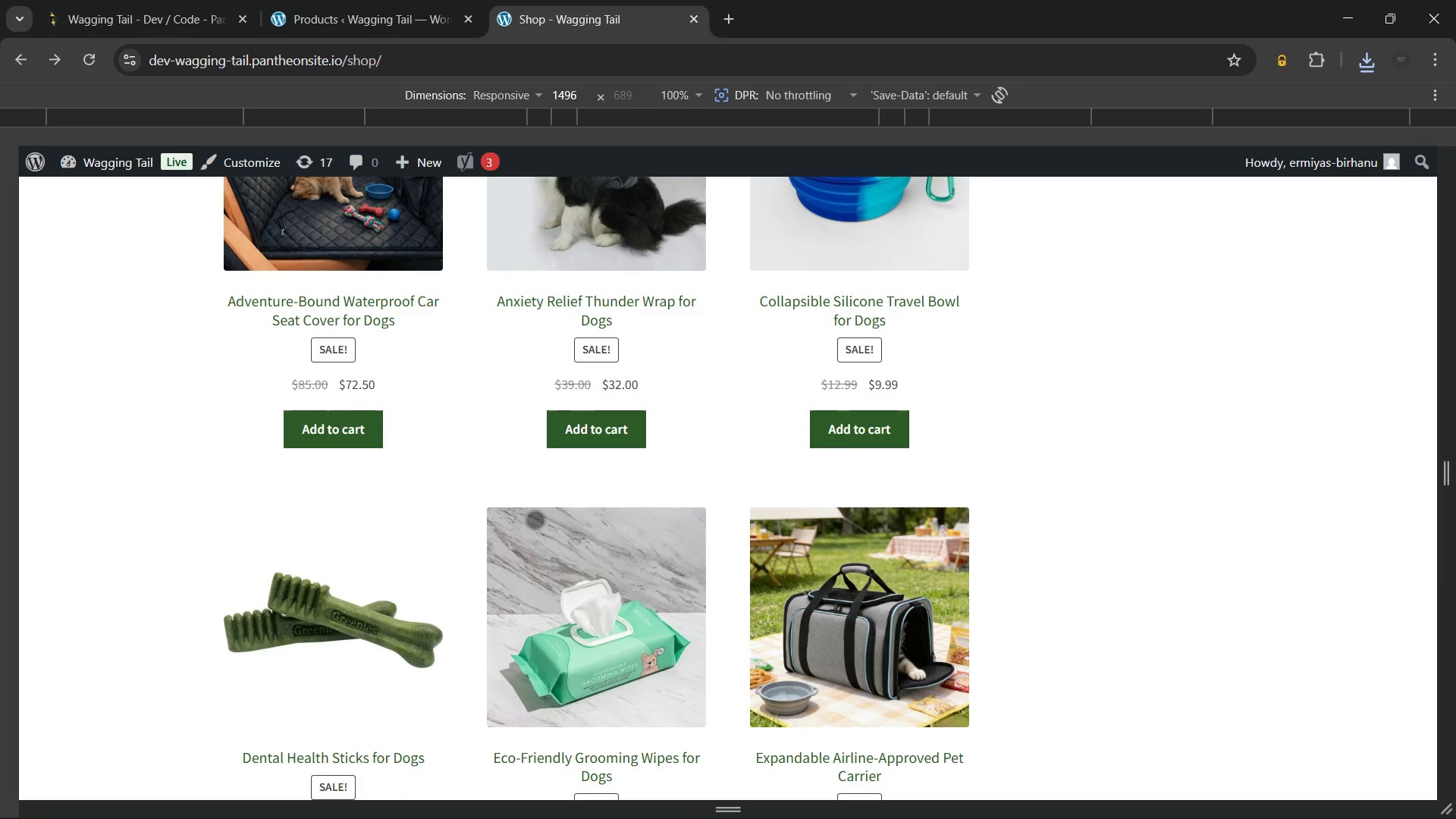 
scroll: coordinate [568, 482], scroll_direction: none, amount: 0.0
 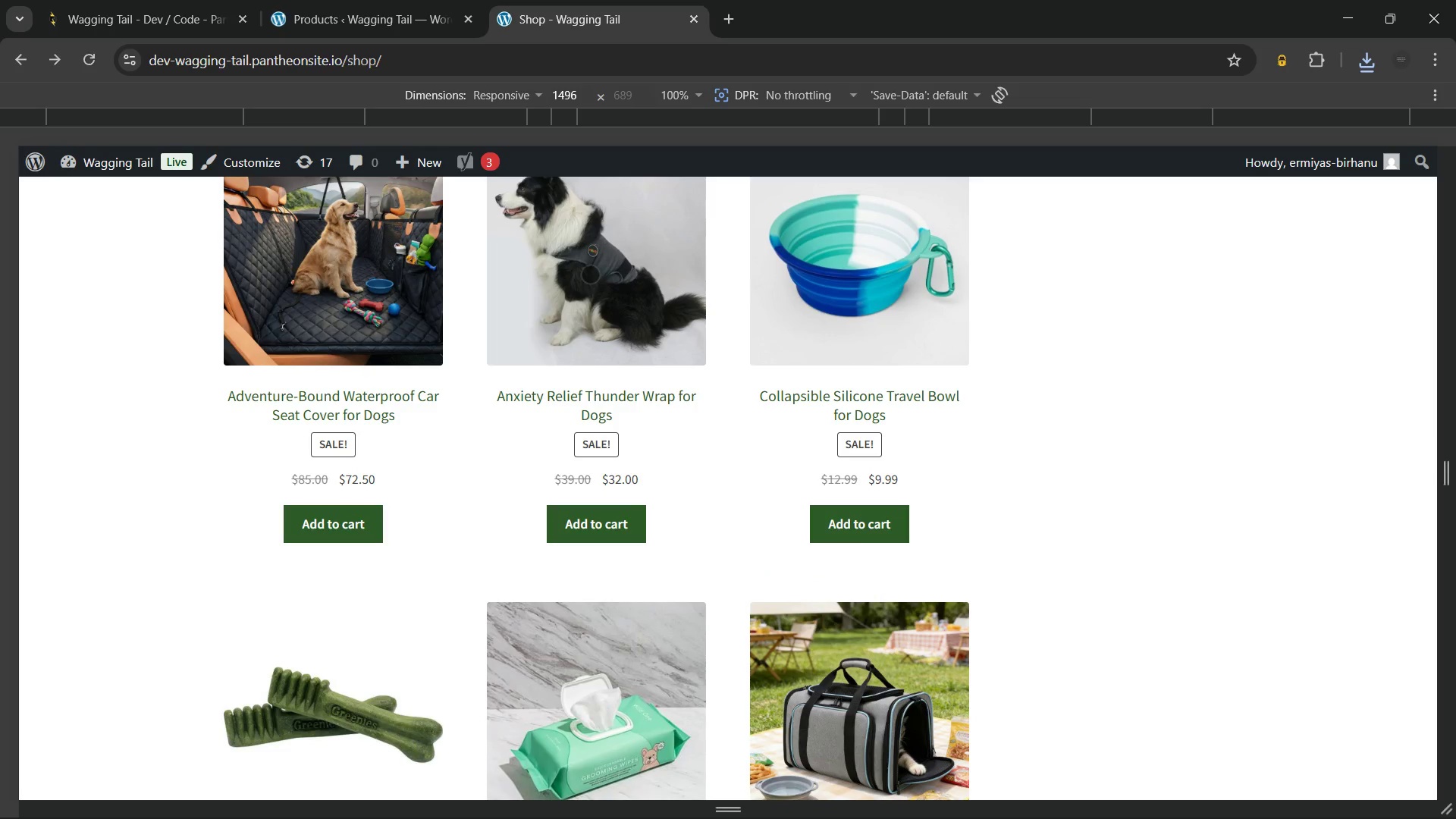 
left_click([590, 274])
 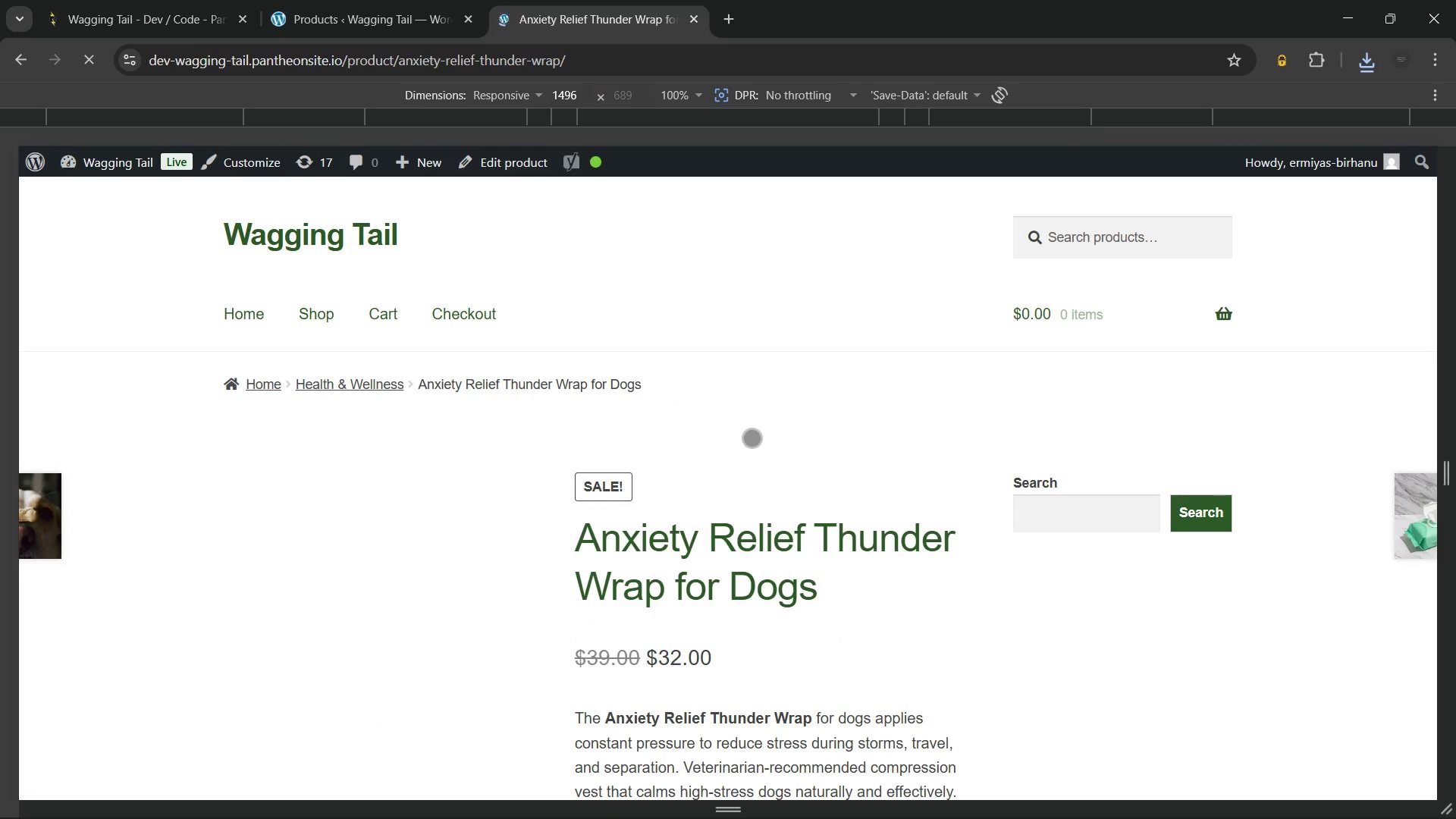 
wait(5.03)
 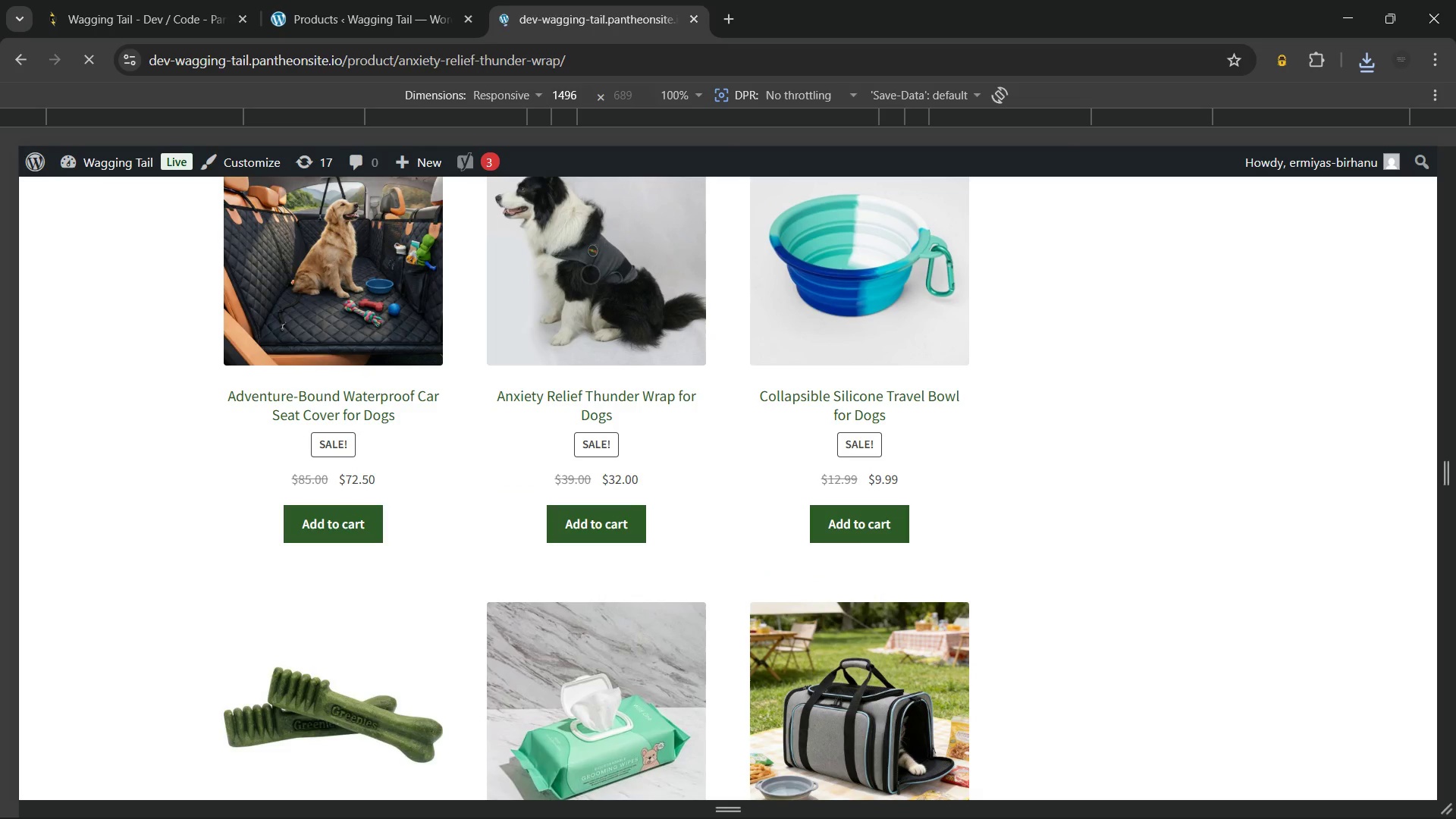 
scroll: coordinate [739, 470], scroll_direction: down, amount: 10.0
 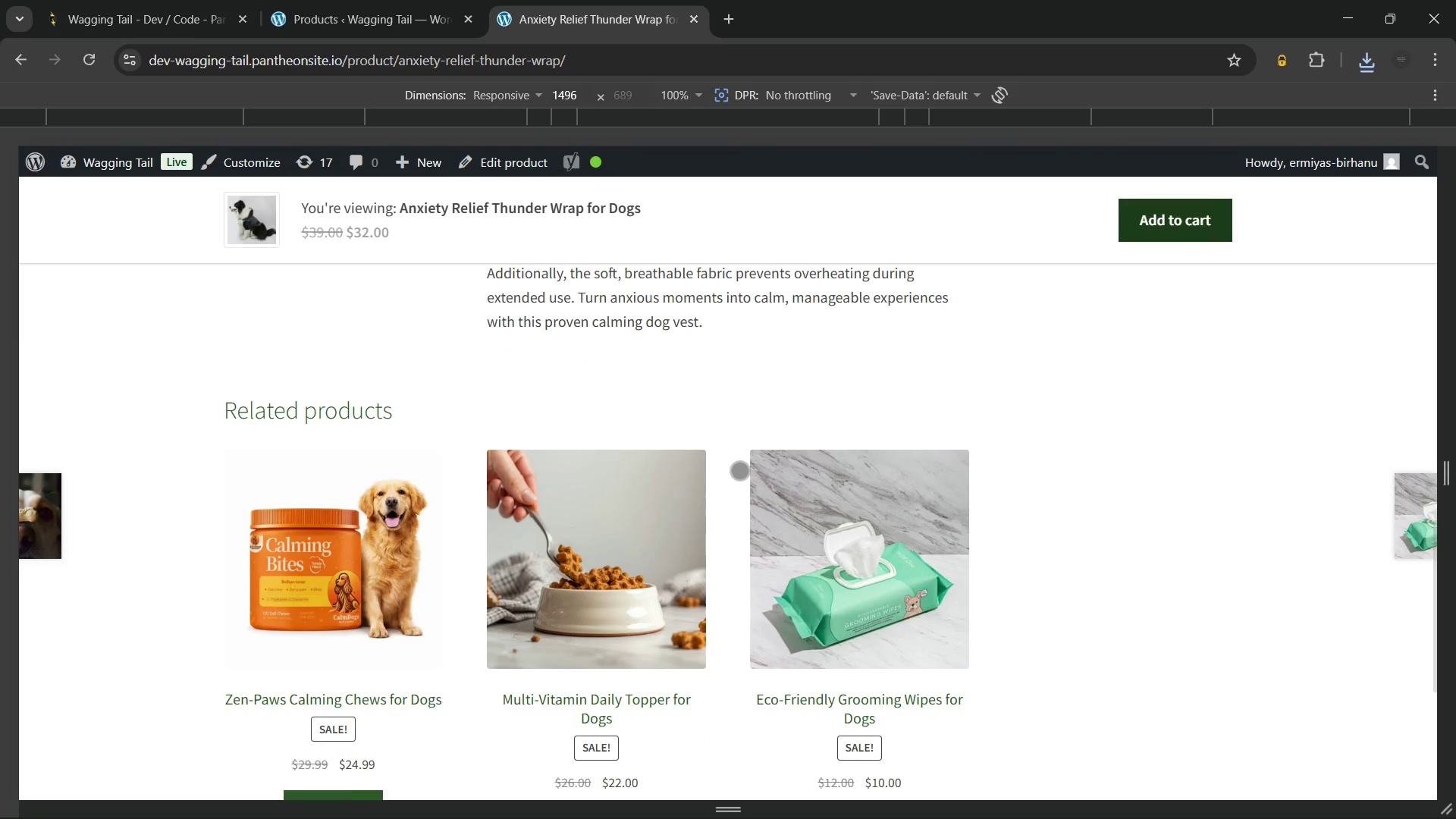 
scroll: coordinate [739, 470], scroll_direction: up, amount: 18.0
 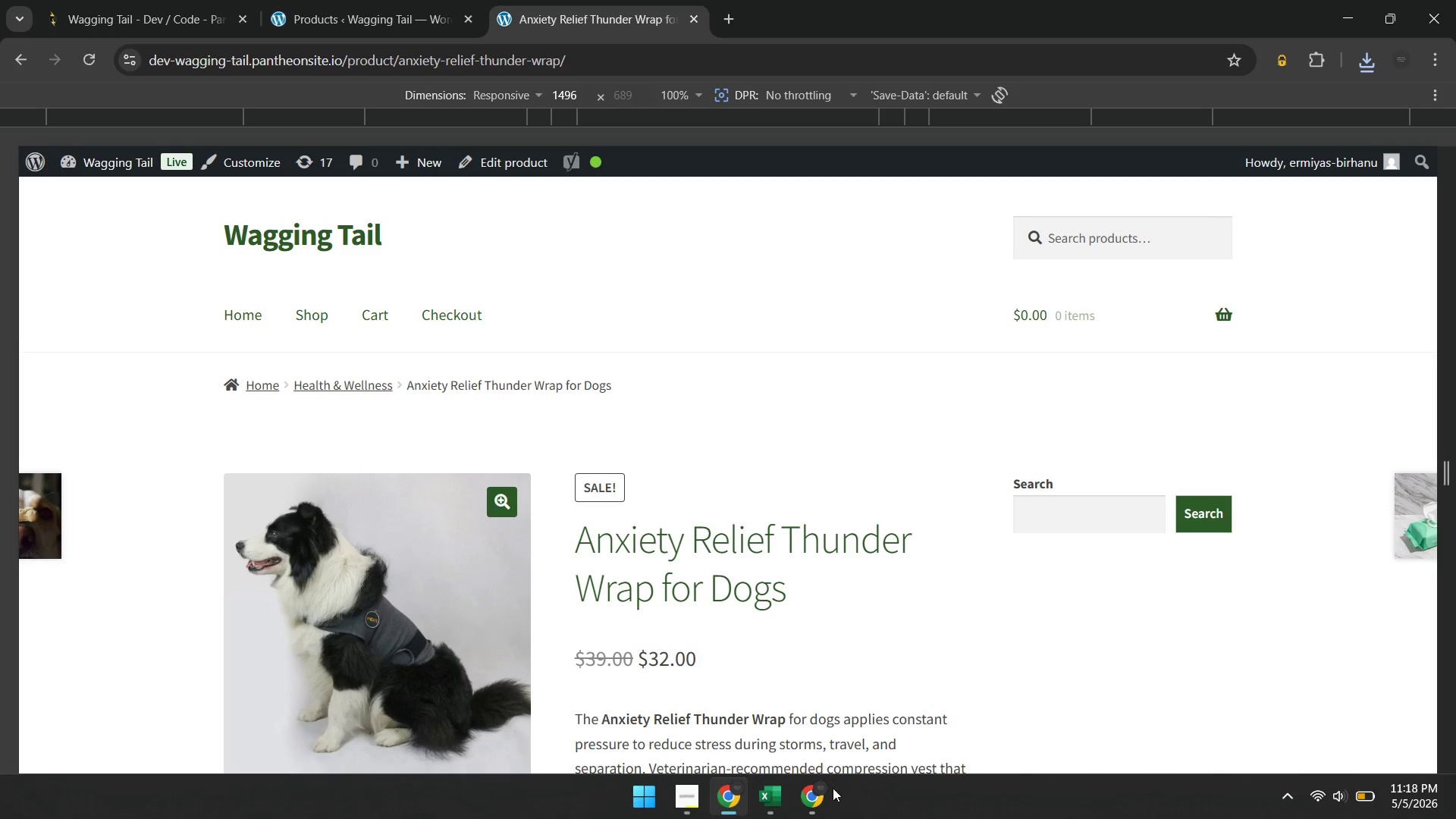 
left_click([821, 794])
 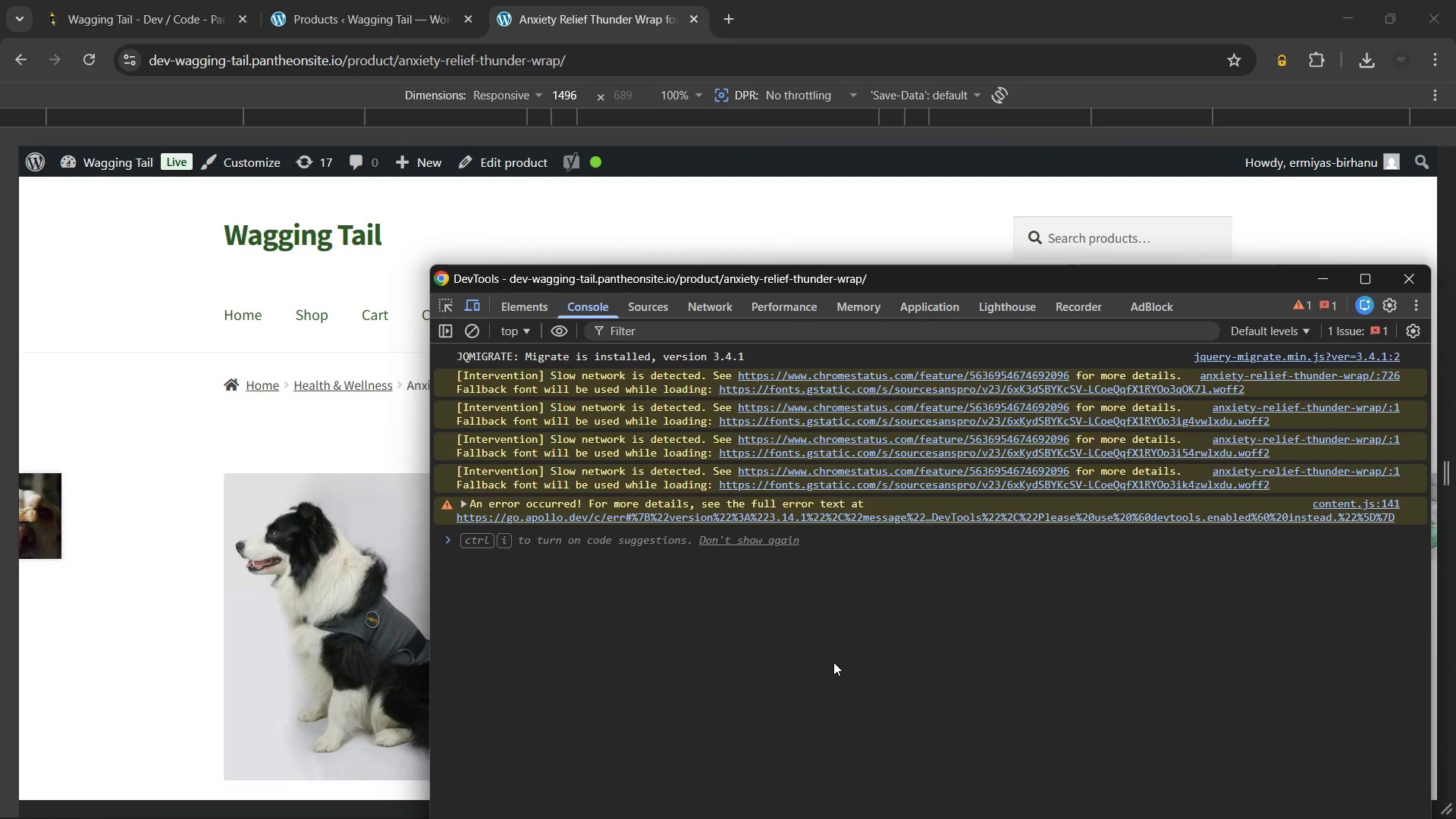 
key(Control+ControlLeft)
 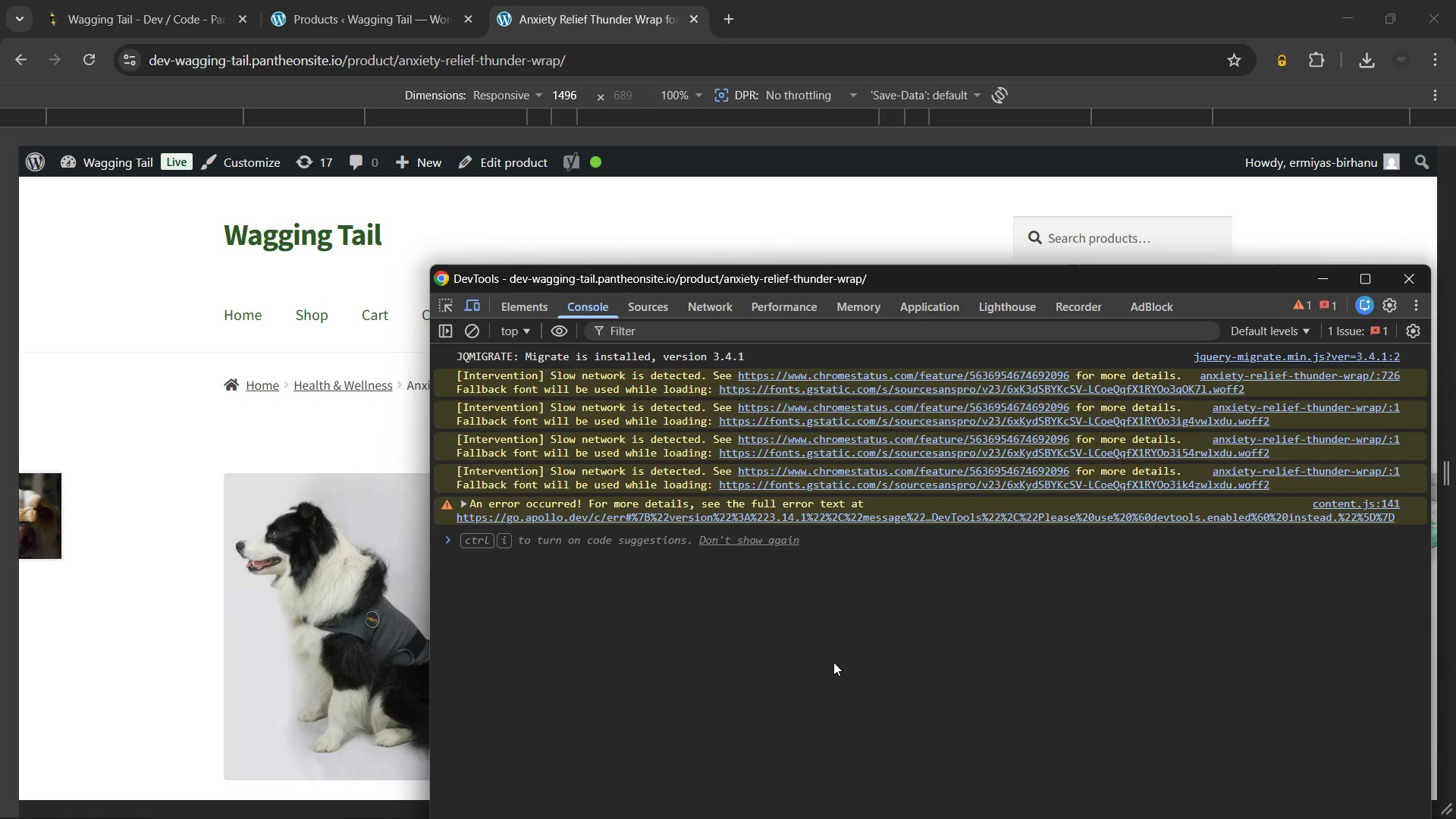 
key(Control+Shift+ShiftLeft)
 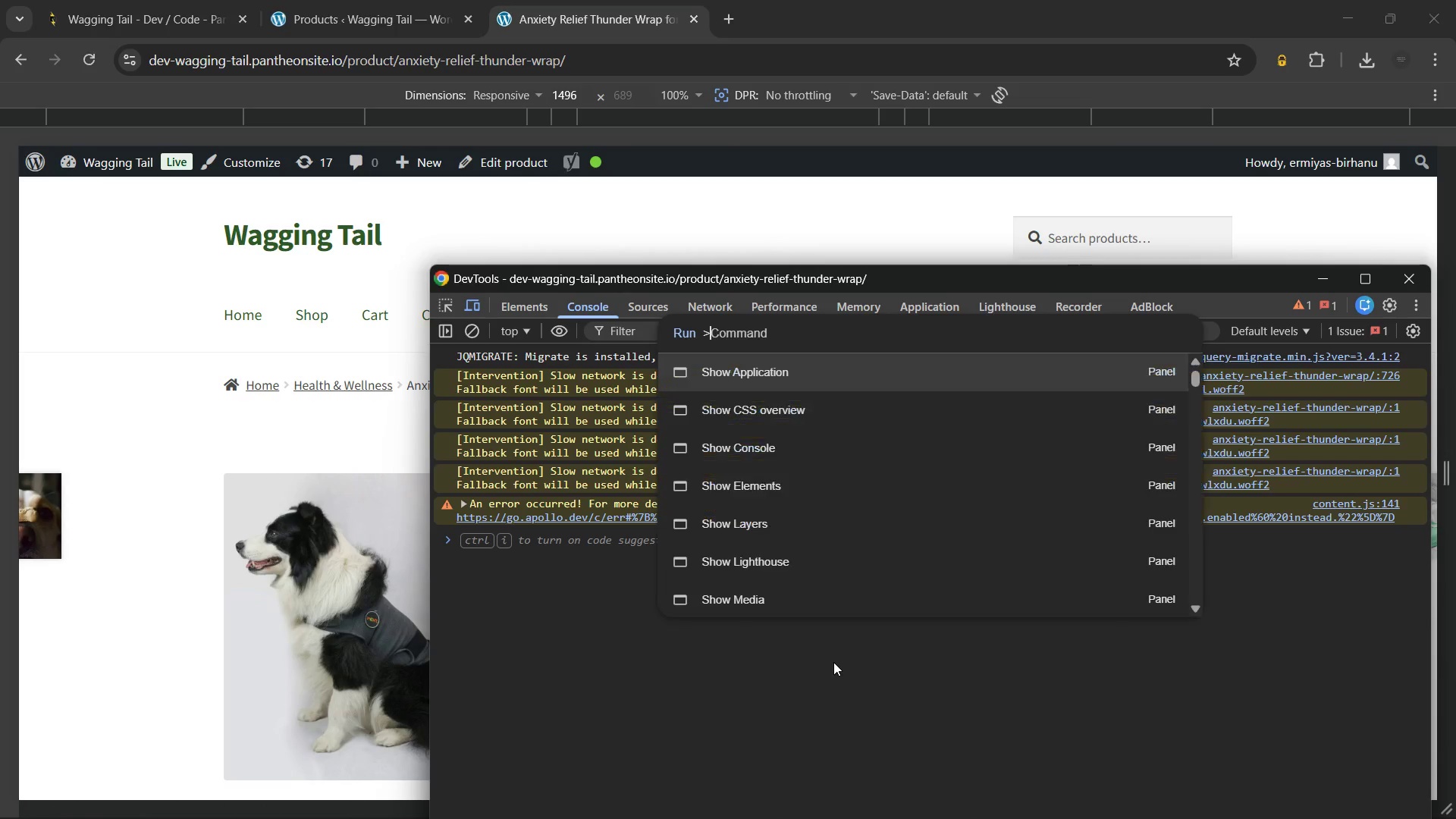 
key(Control+Shift+P)
 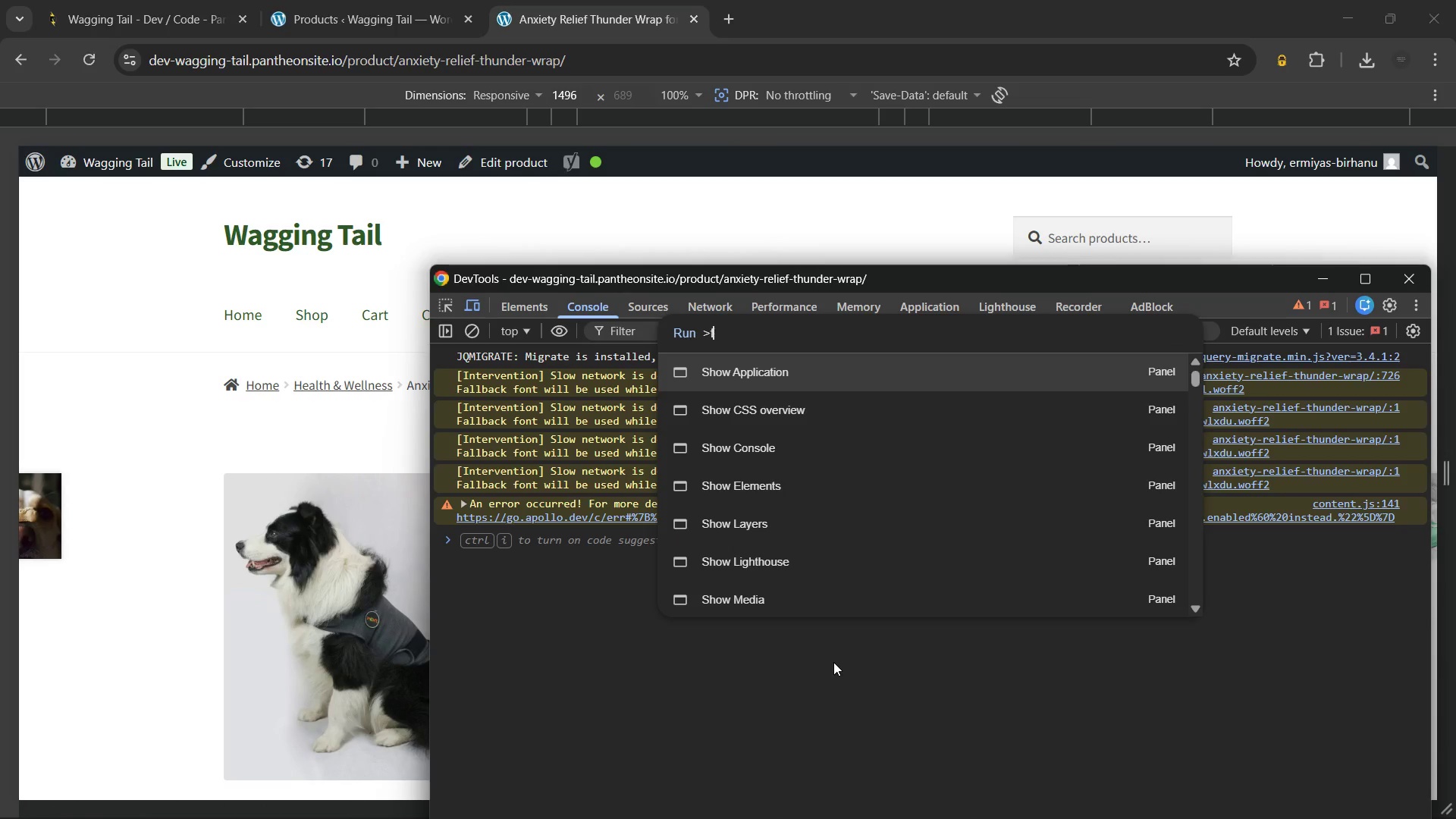 
type(ful)
 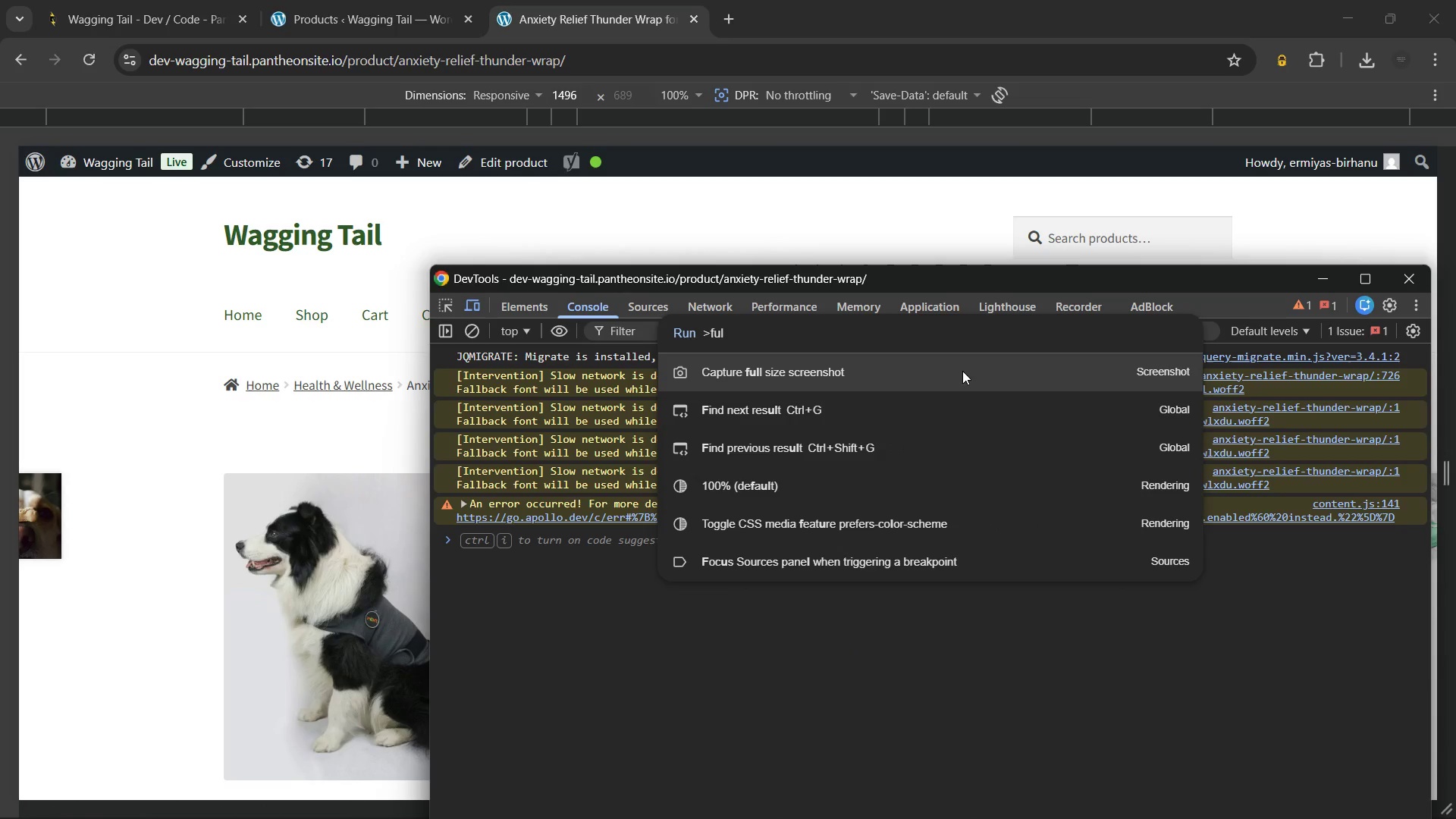 
left_click([962, 366])
 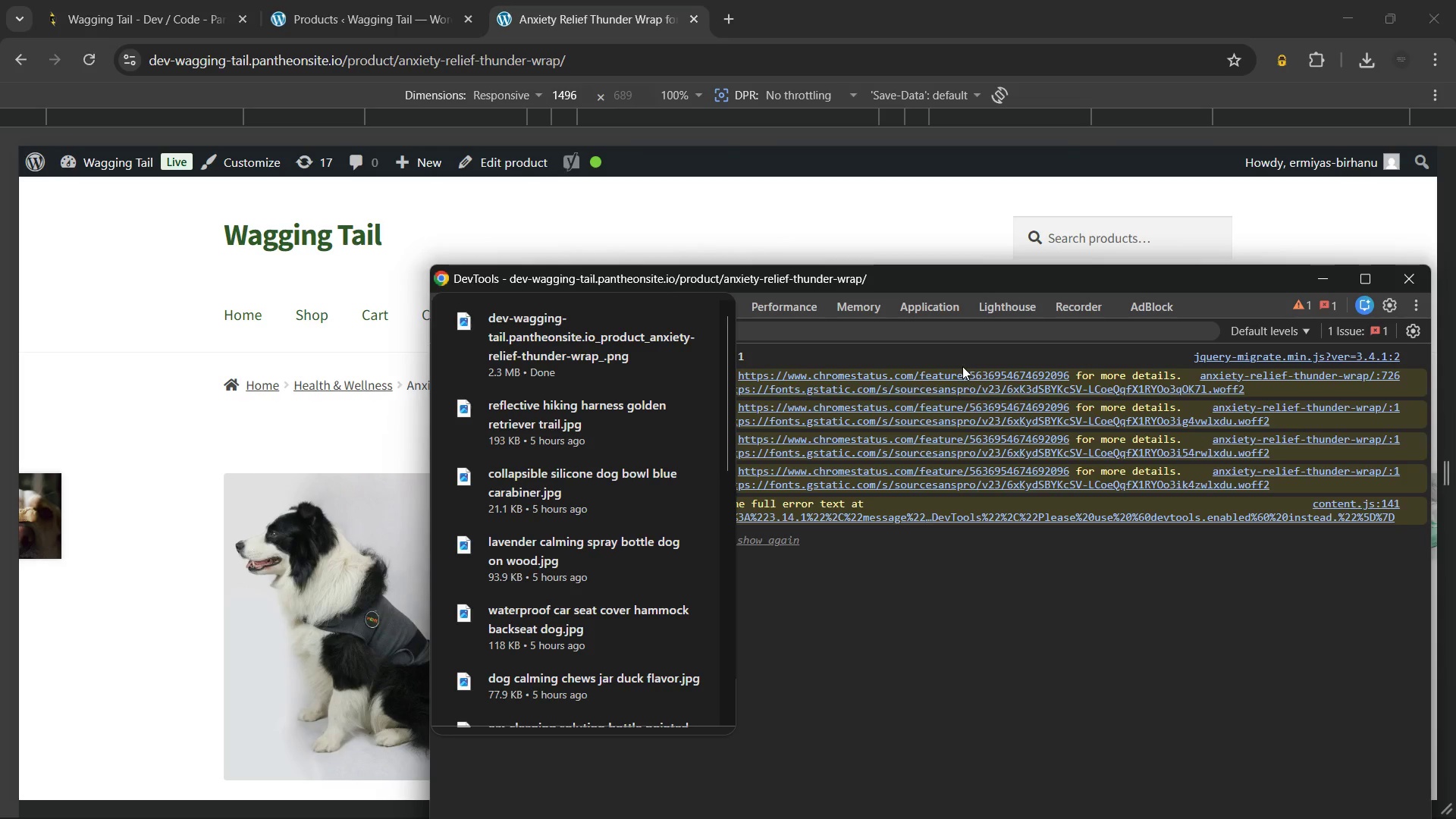 
wait(6.89)
 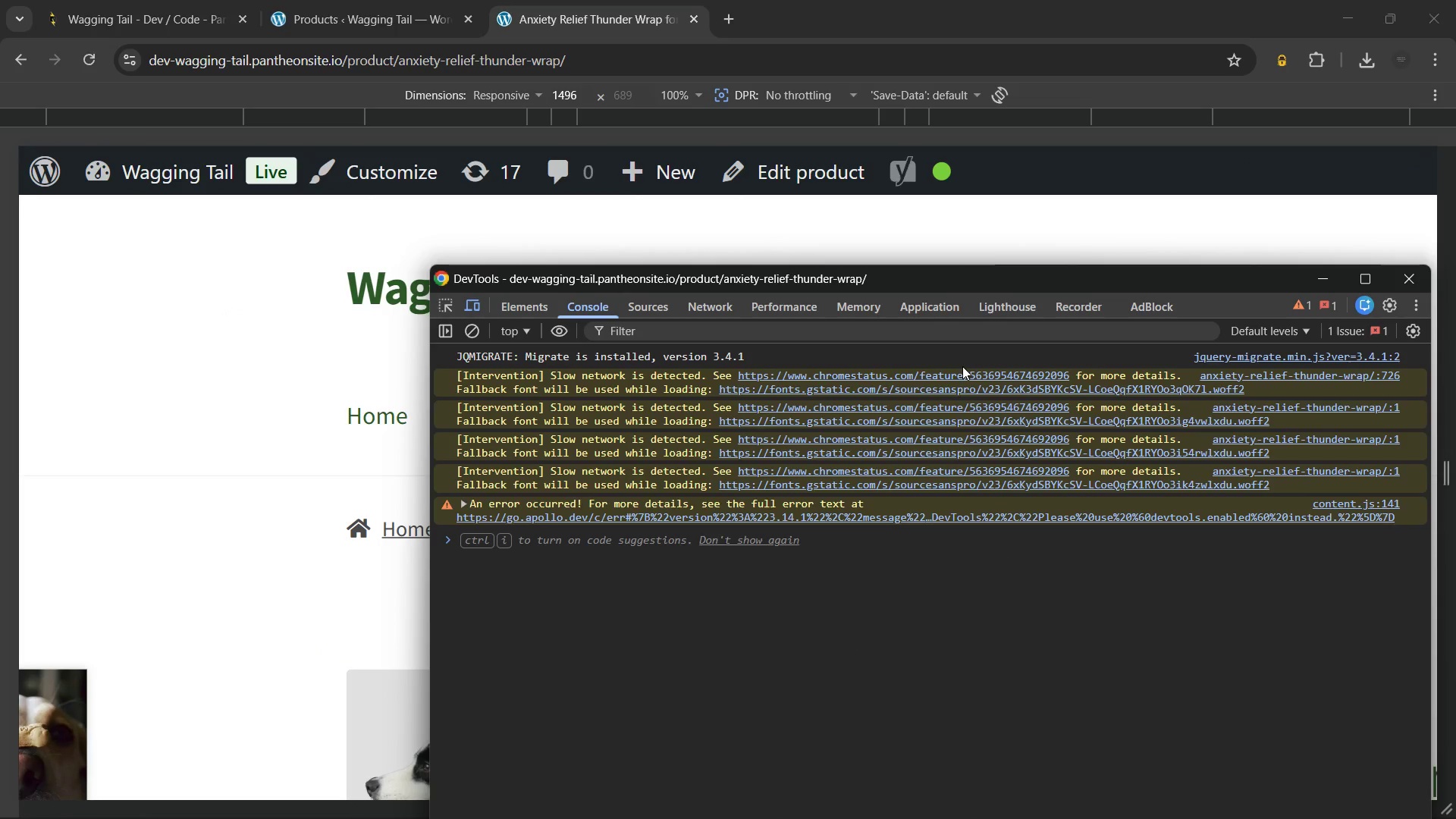 
left_click([959, 613])
 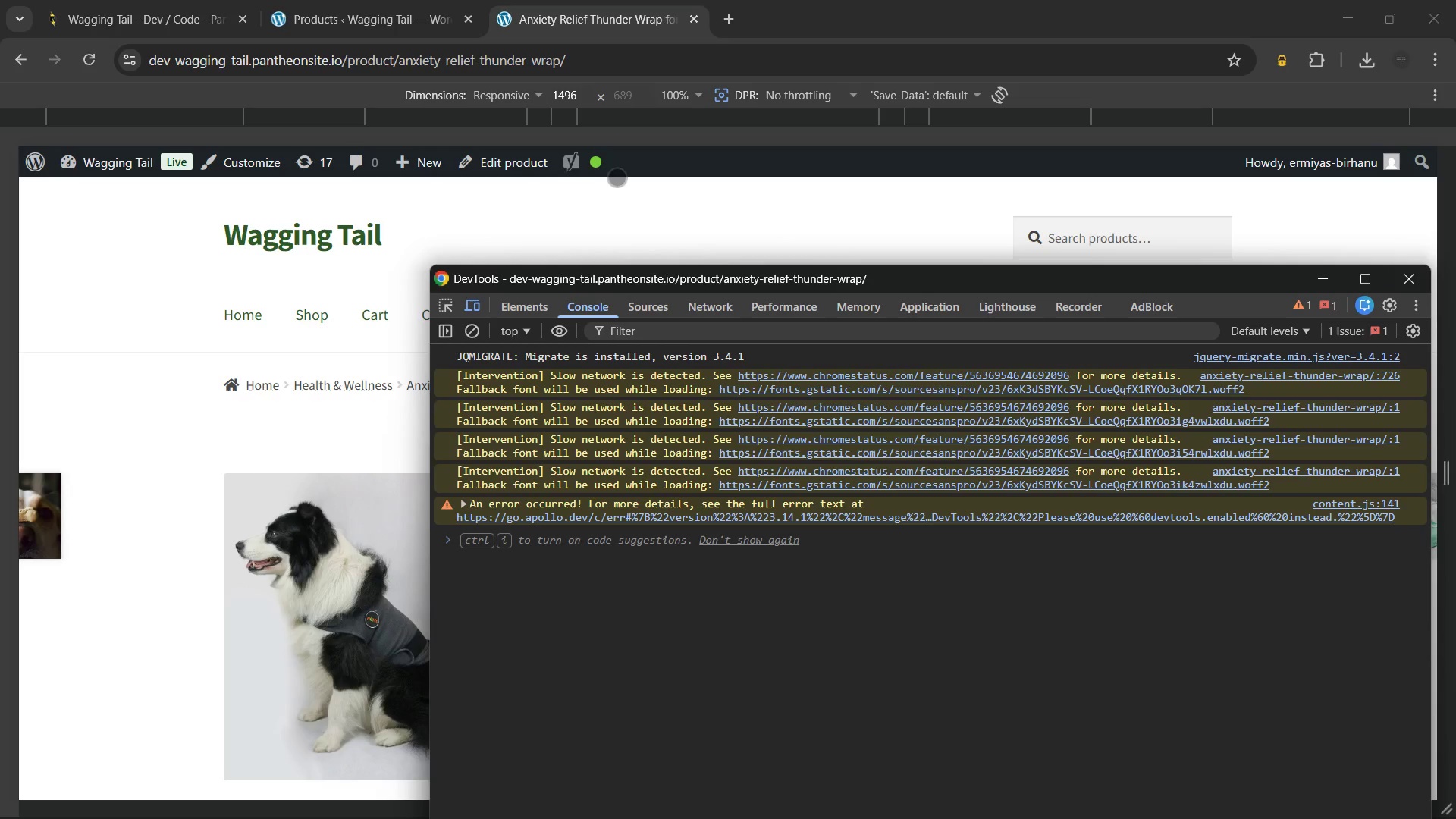 
left_click([598, 215])
 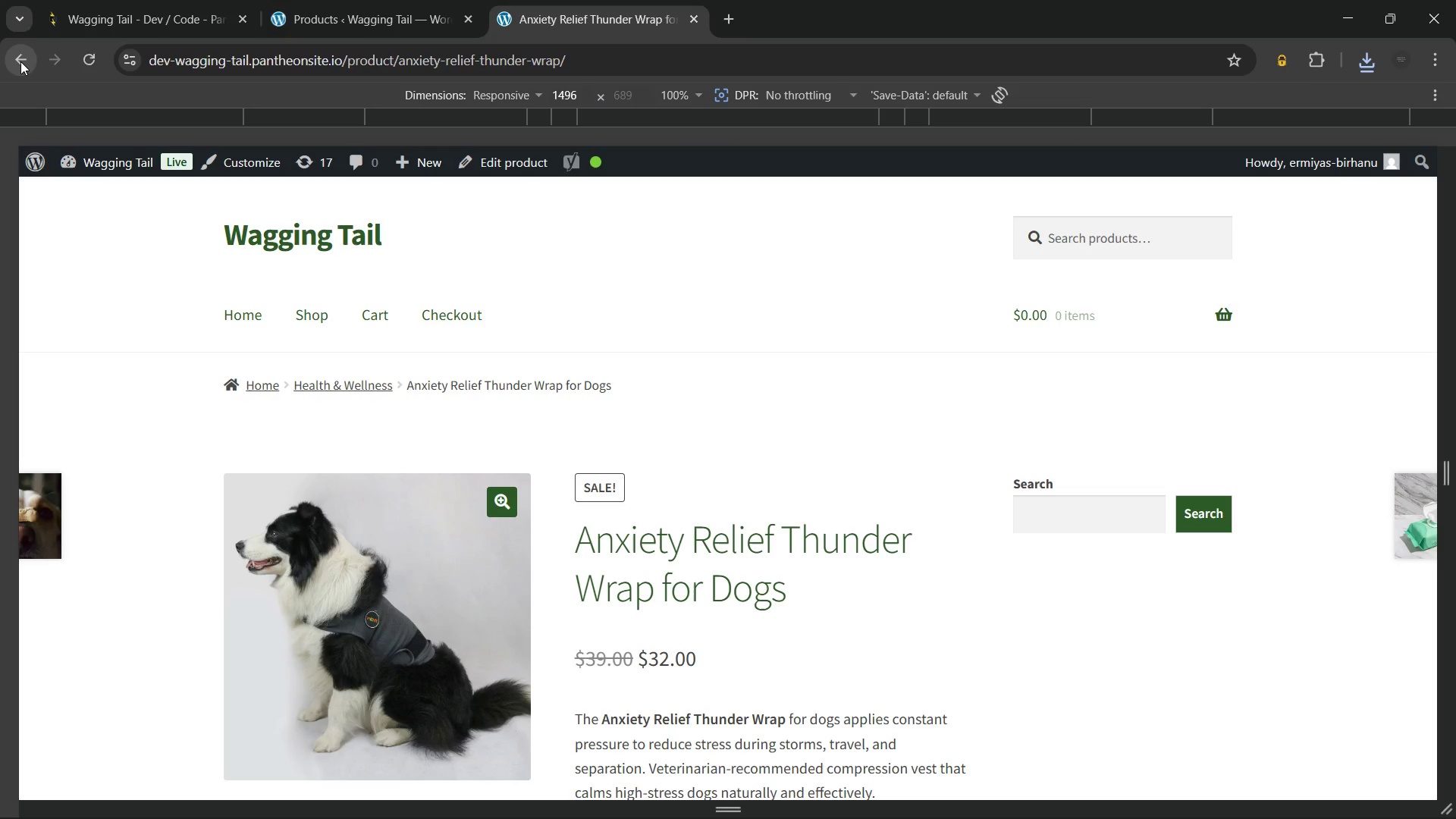 
left_click([20, 61])
 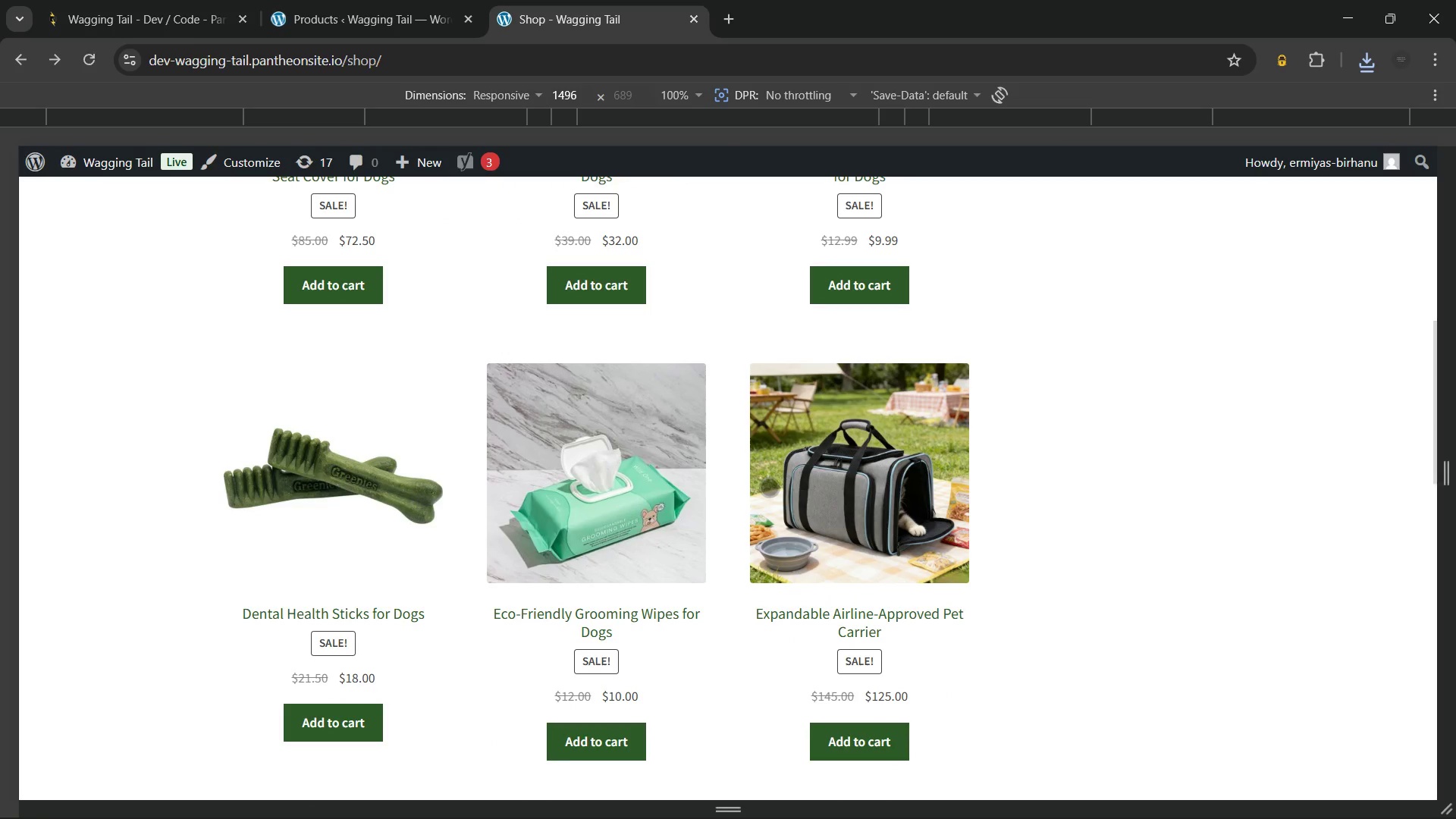 
wait(10.75)
 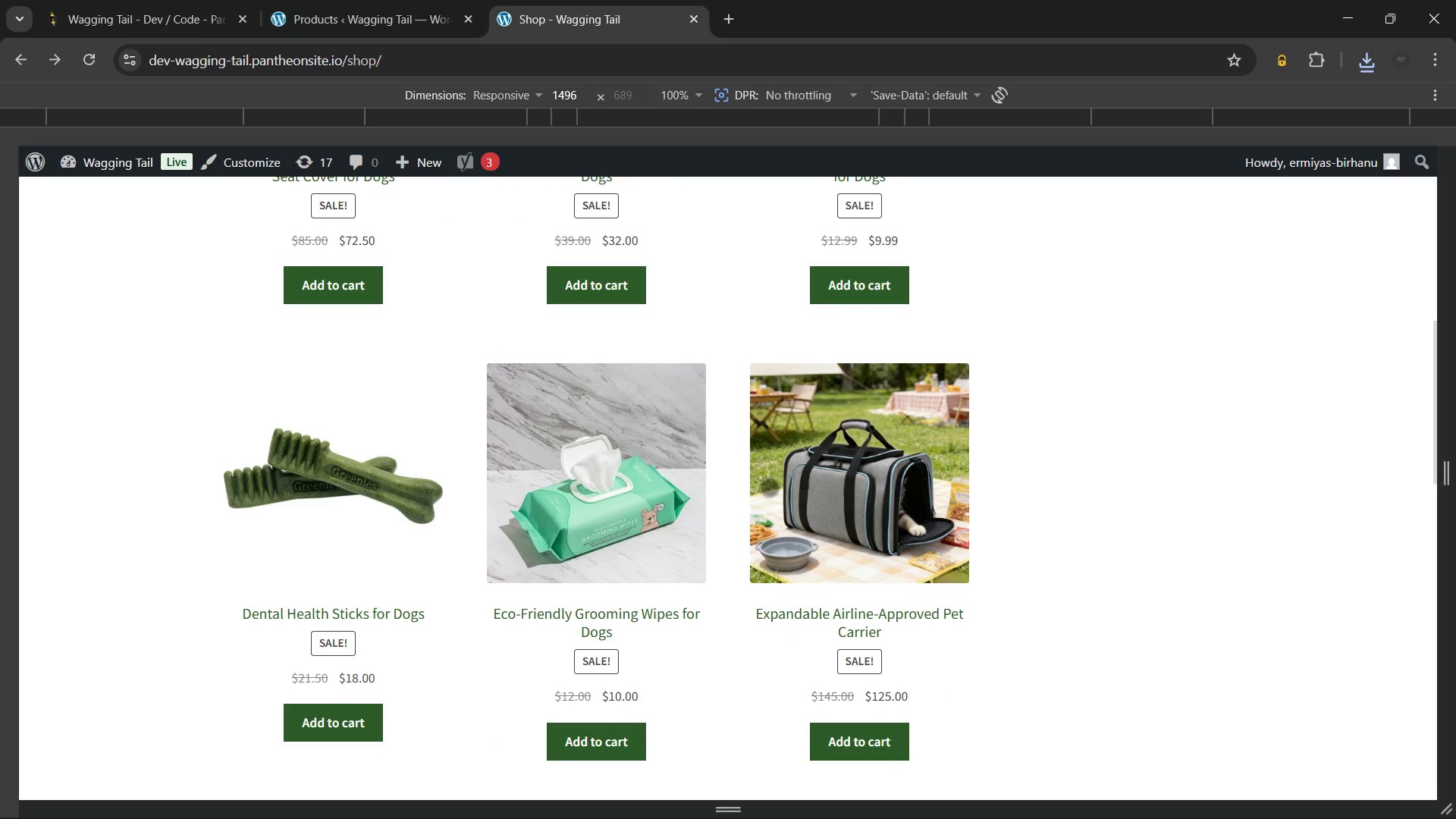 
left_click([562, 463])
 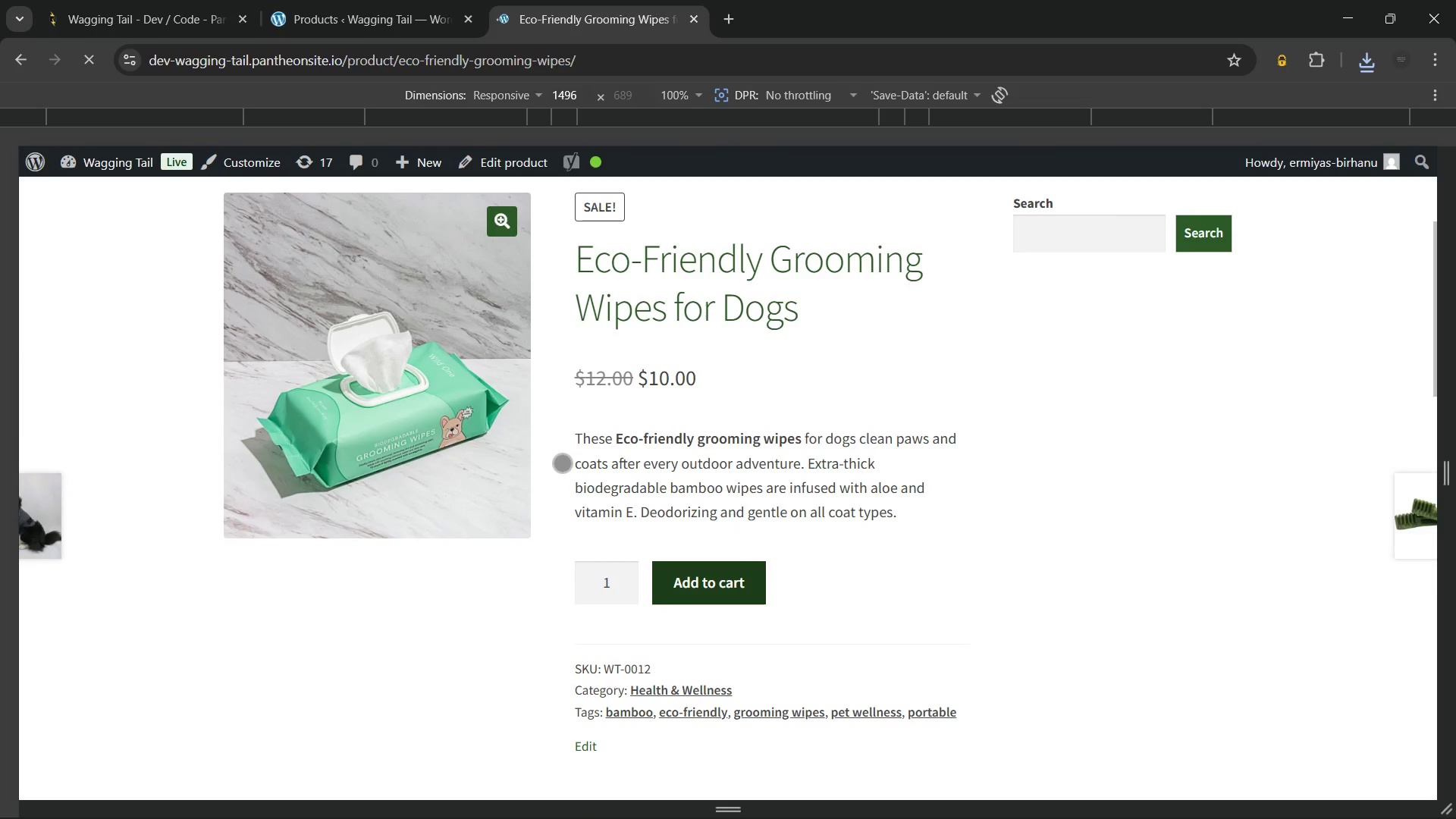 
wait(9.12)
 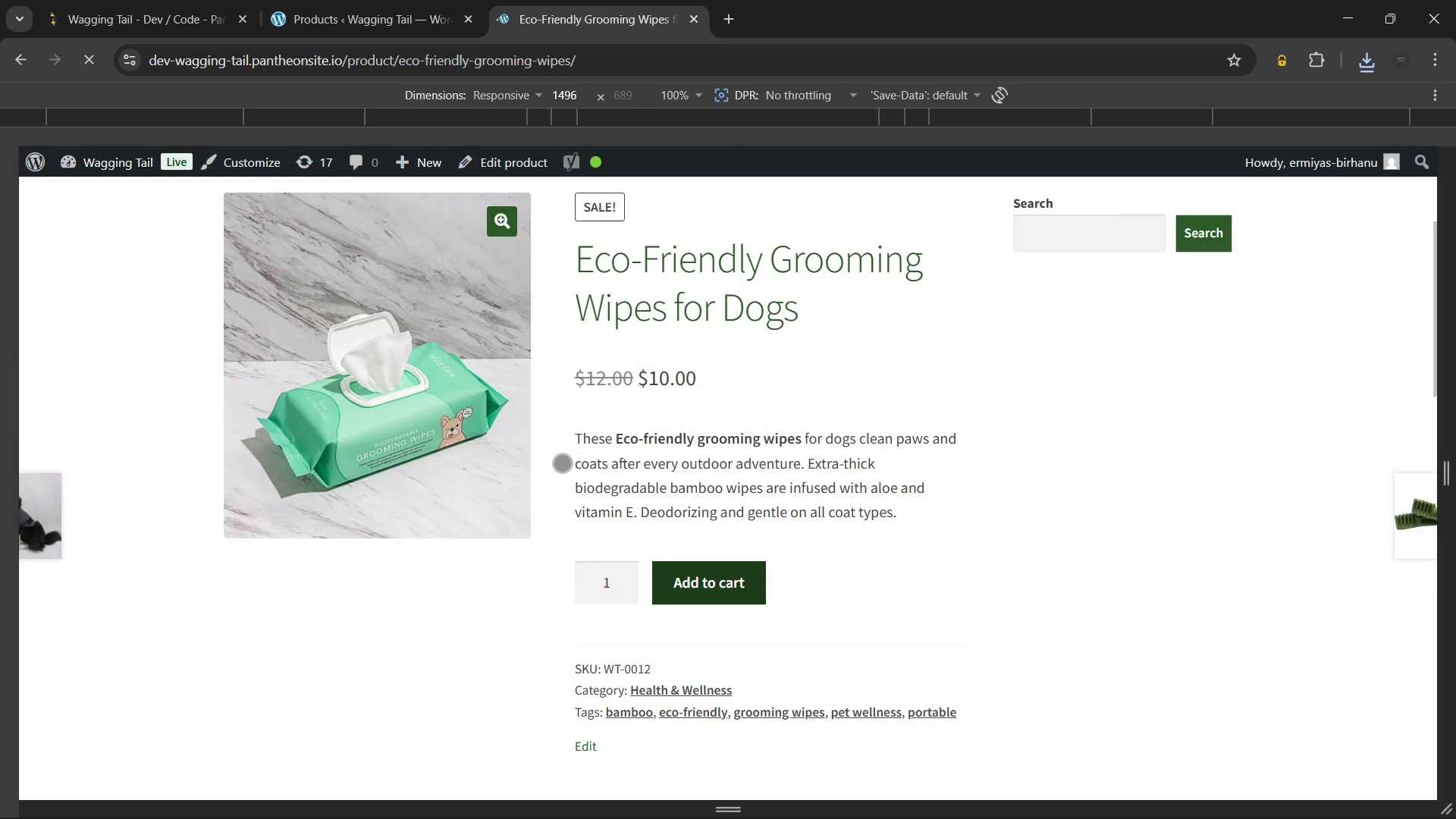 
left_click([801, 799])
 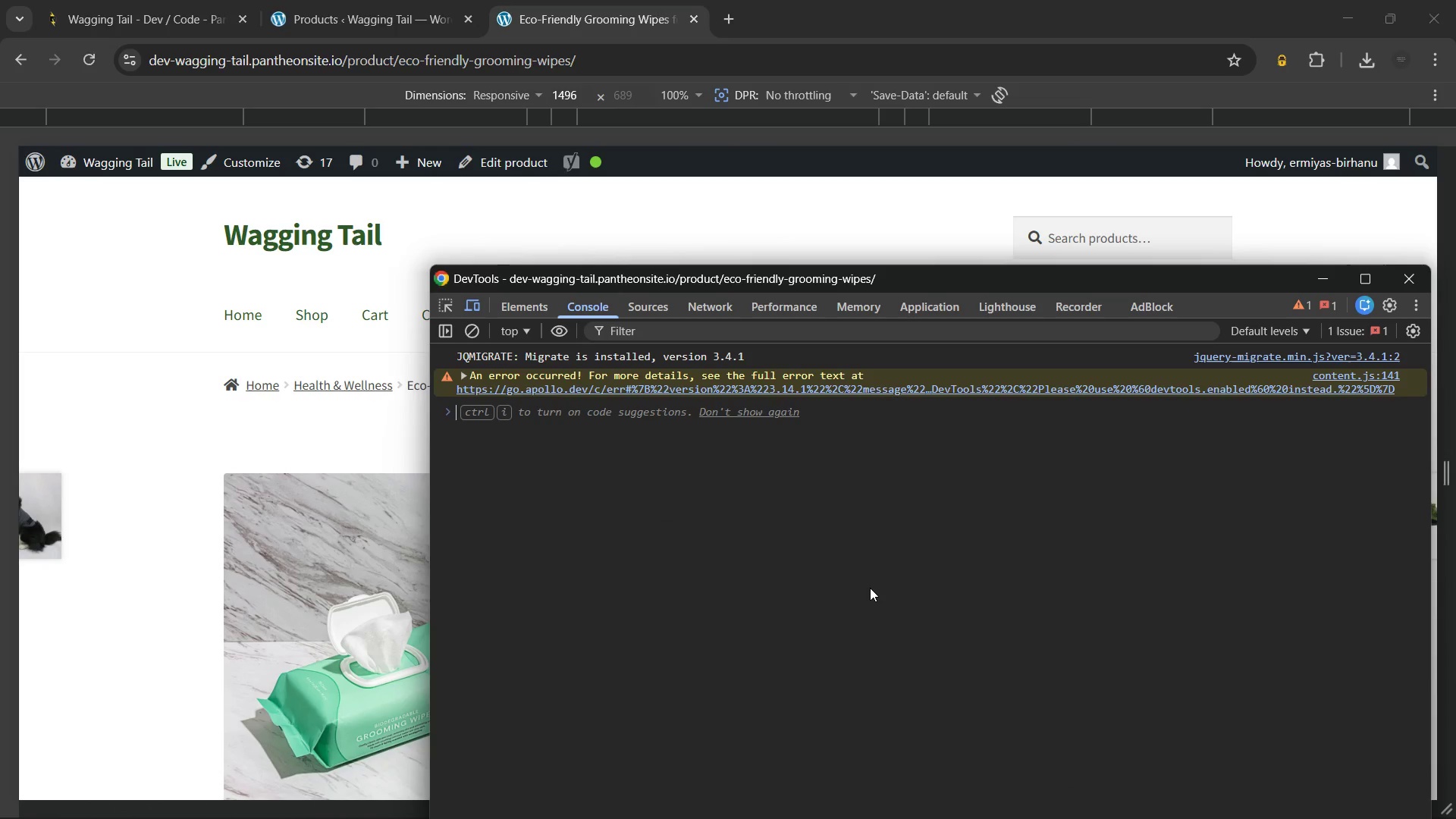 
key(Control+Shift+ShiftLeft)
 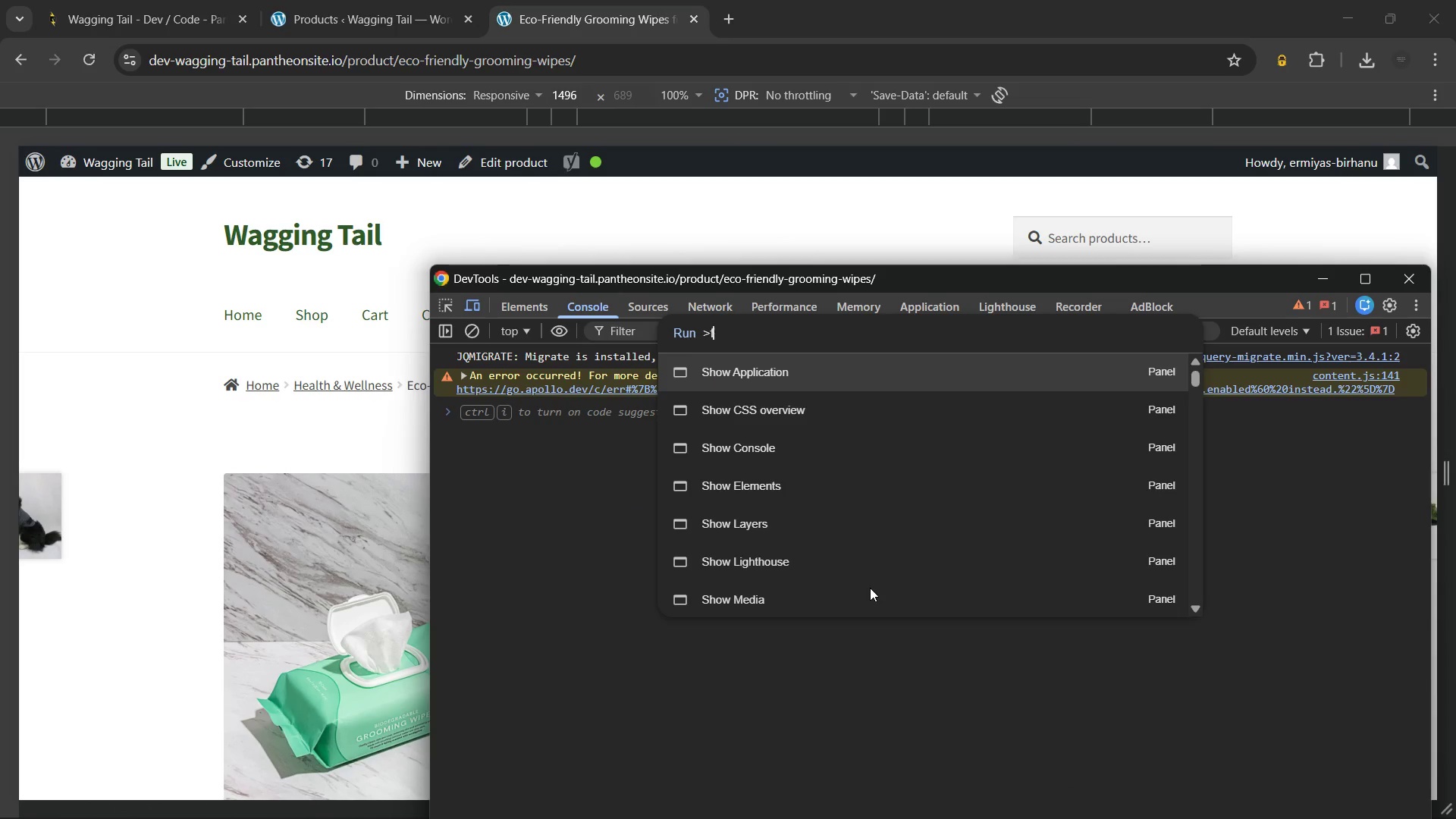 
key(Control+ControlLeft)
 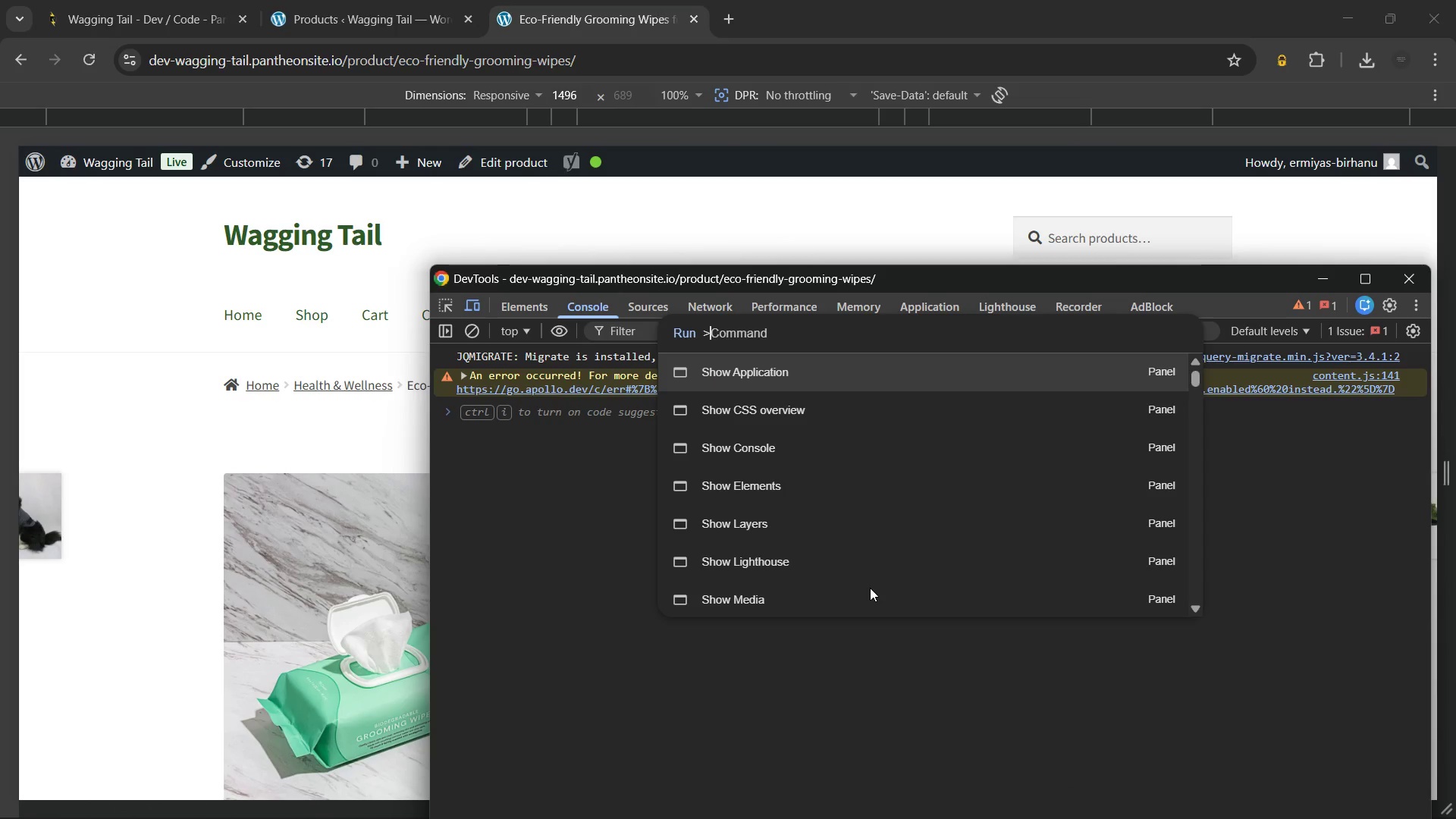 
key(Control+Shift+P)
 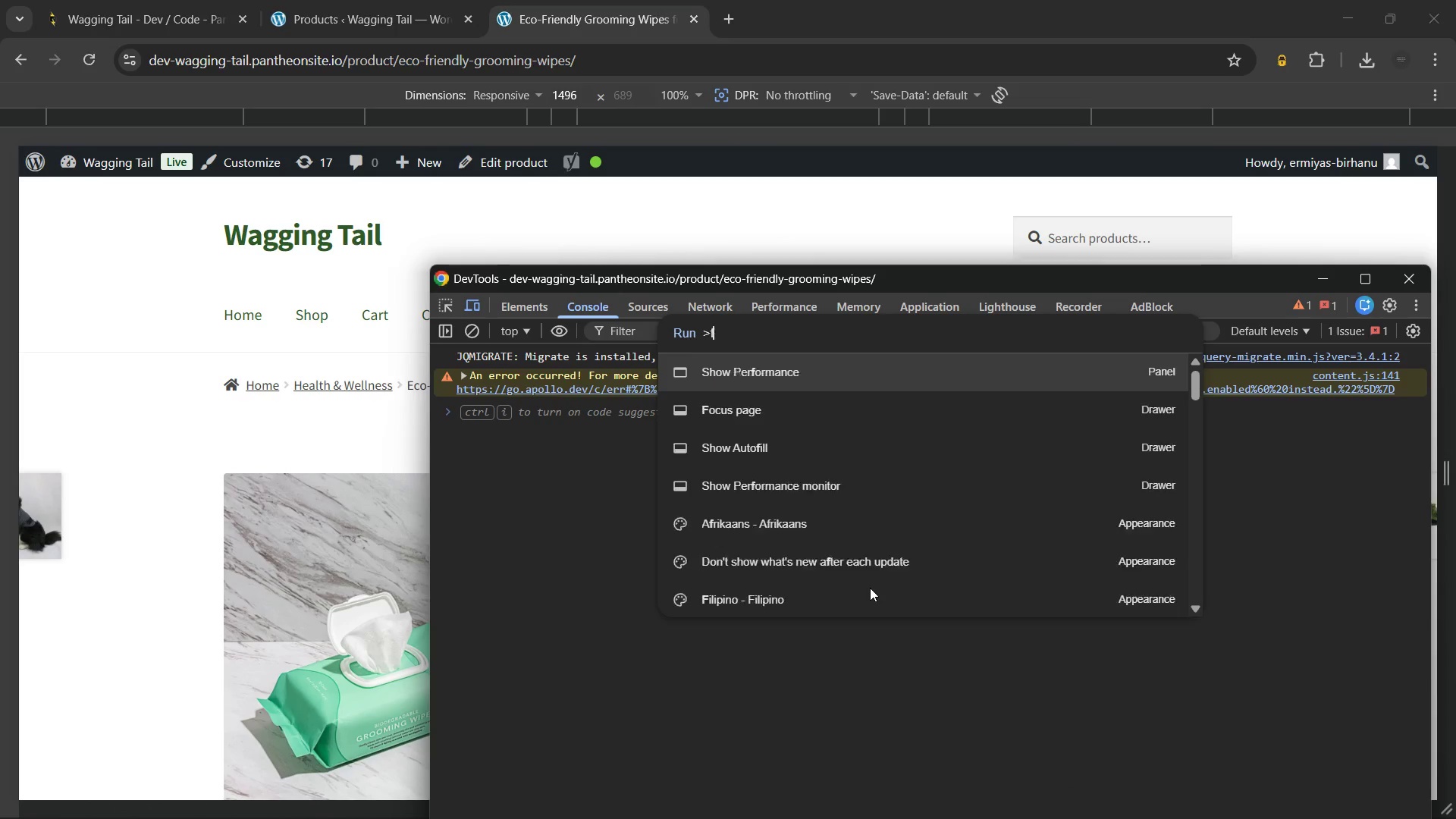 
type(ful)
 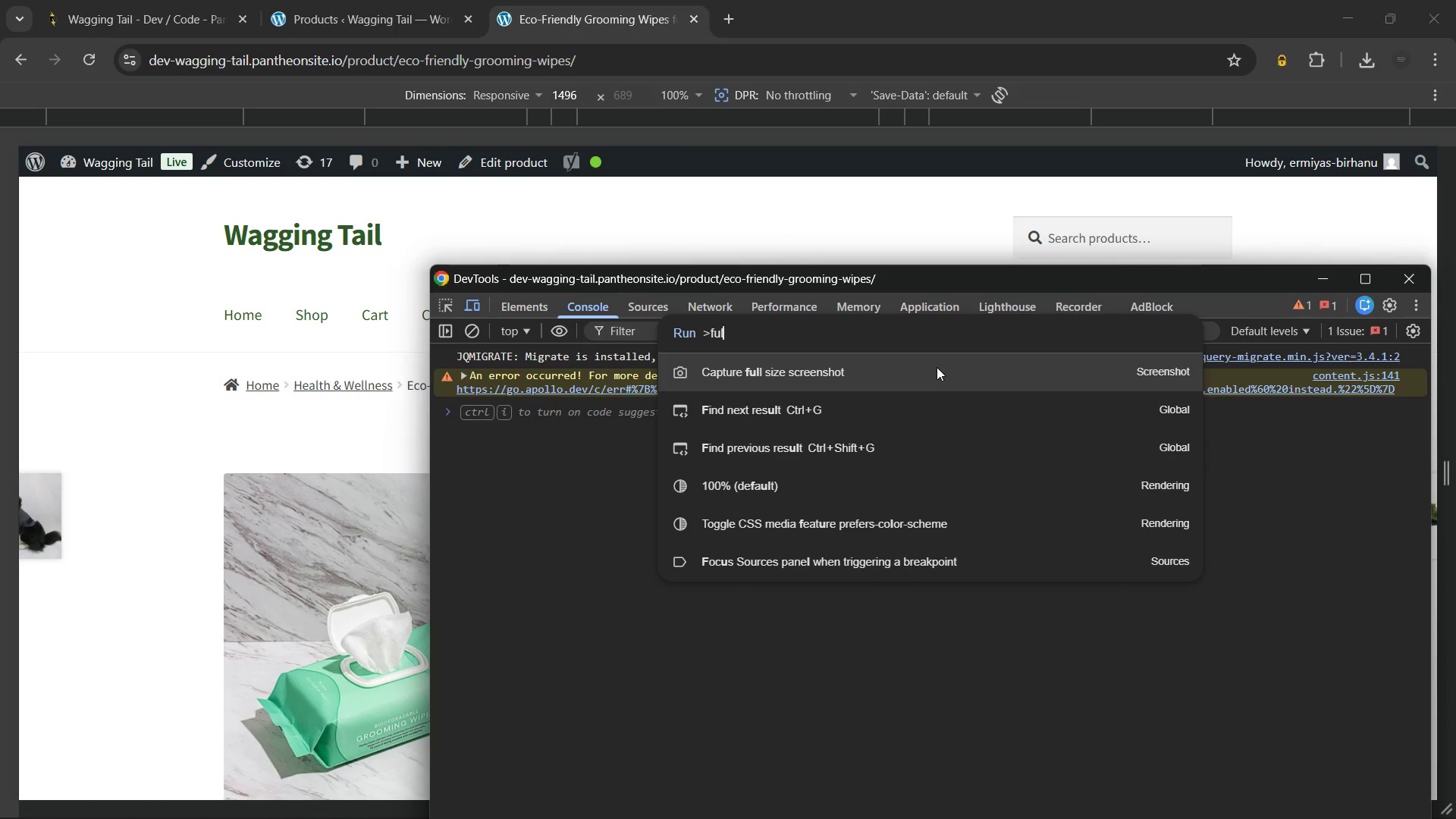 
left_click([936, 367])
 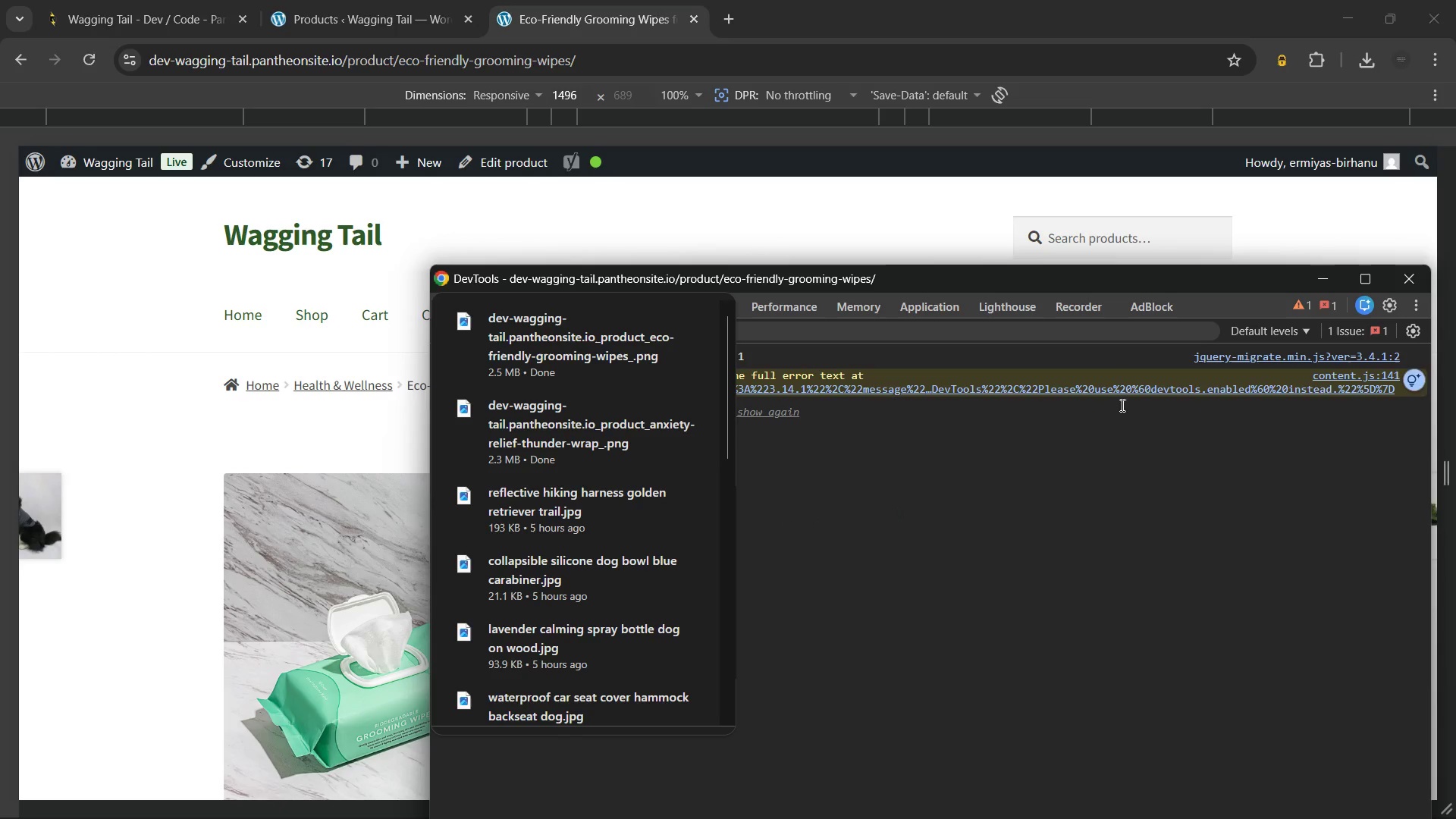 
wait(6.23)
 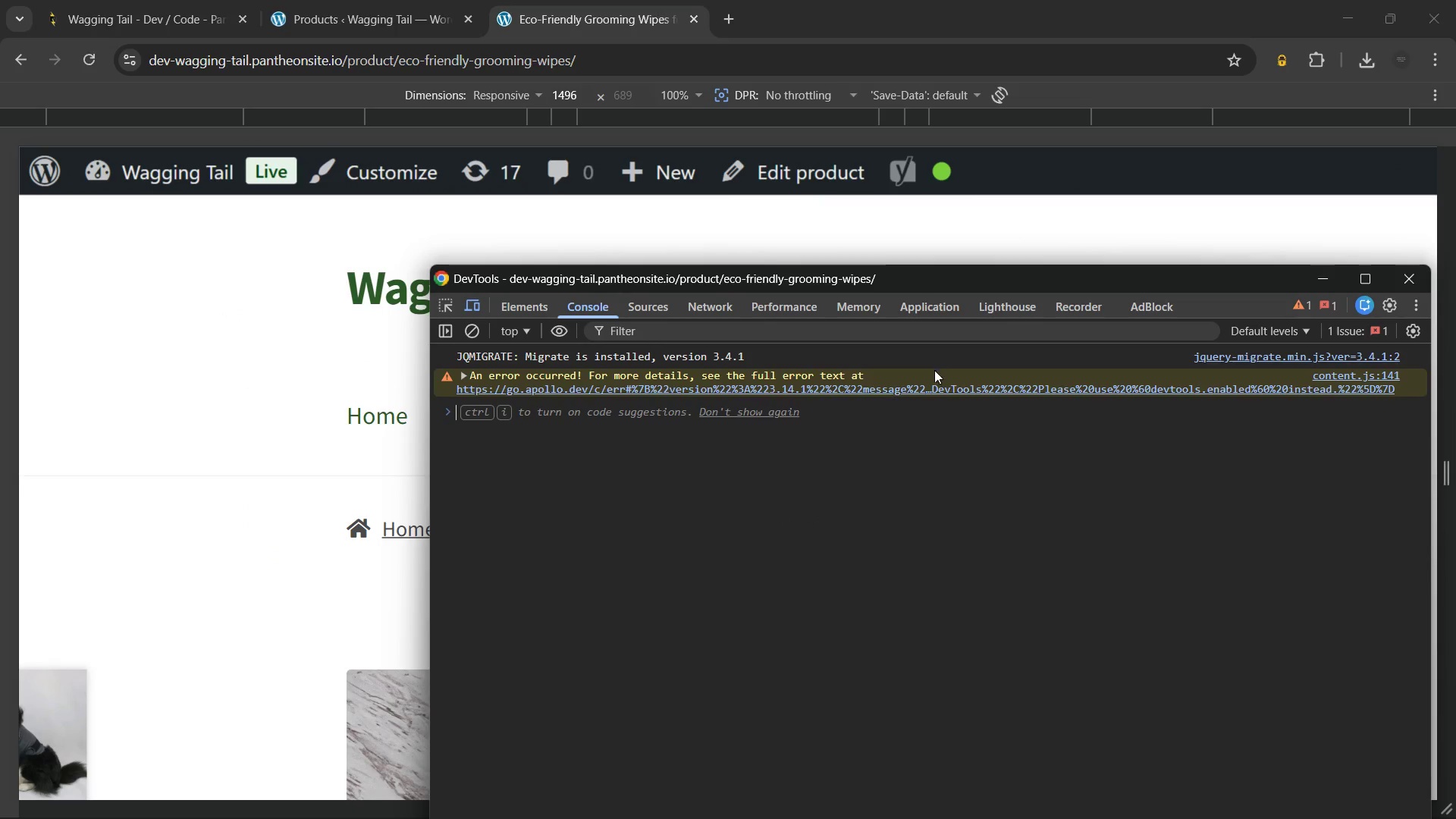 
left_click([1409, 275])
 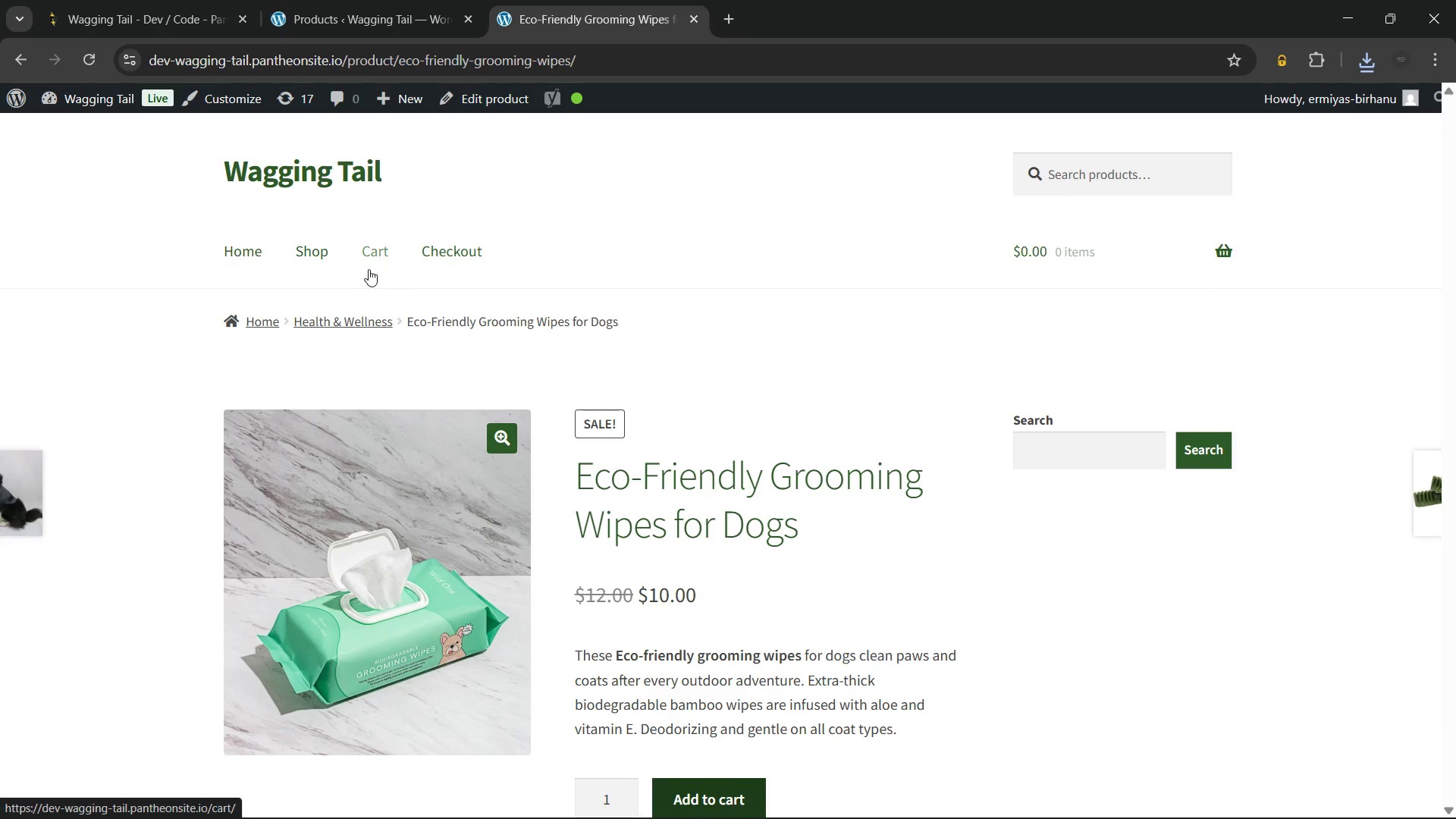 
left_click([303, 256])
 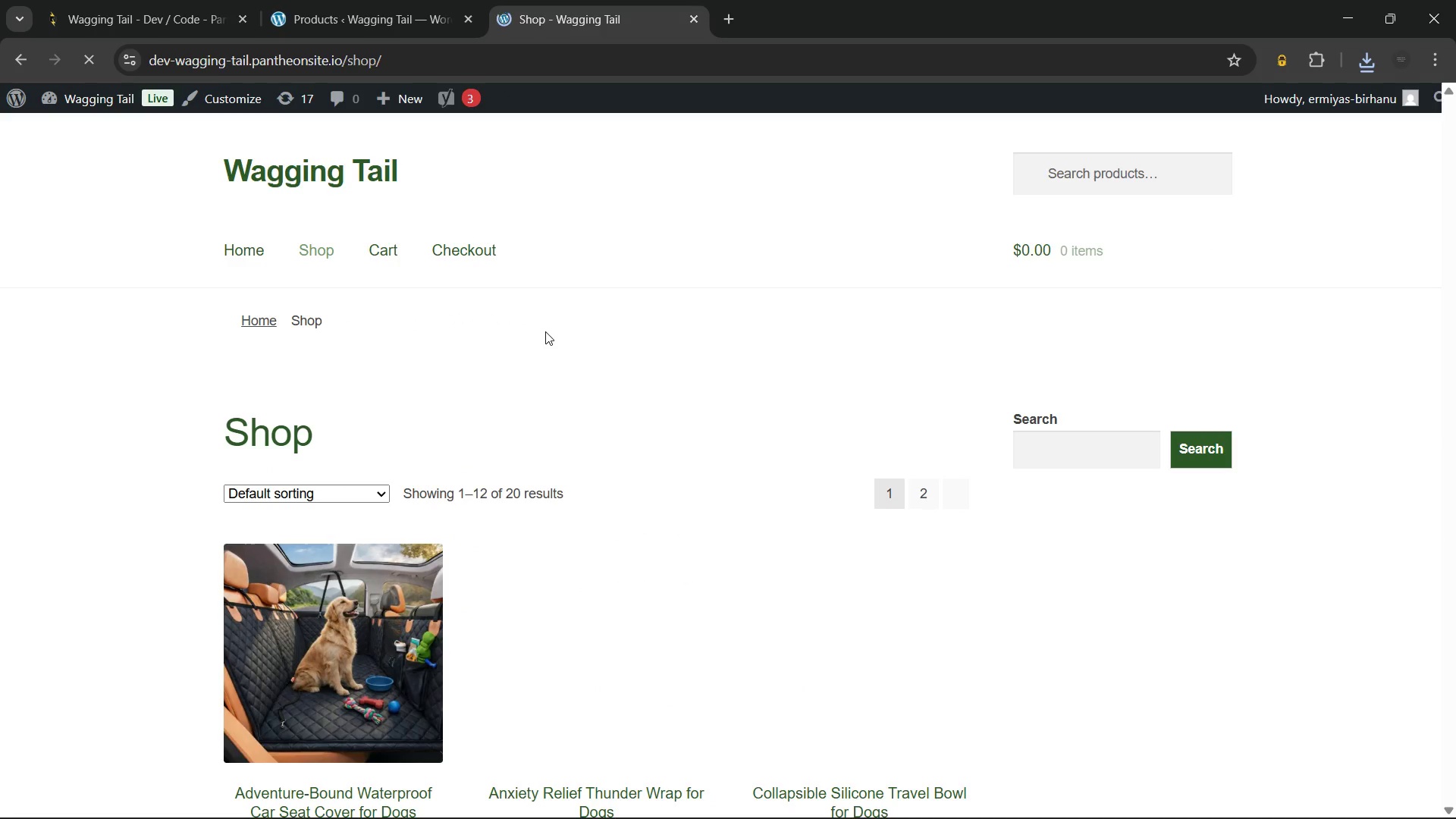 
mouse_move([651, 388])
 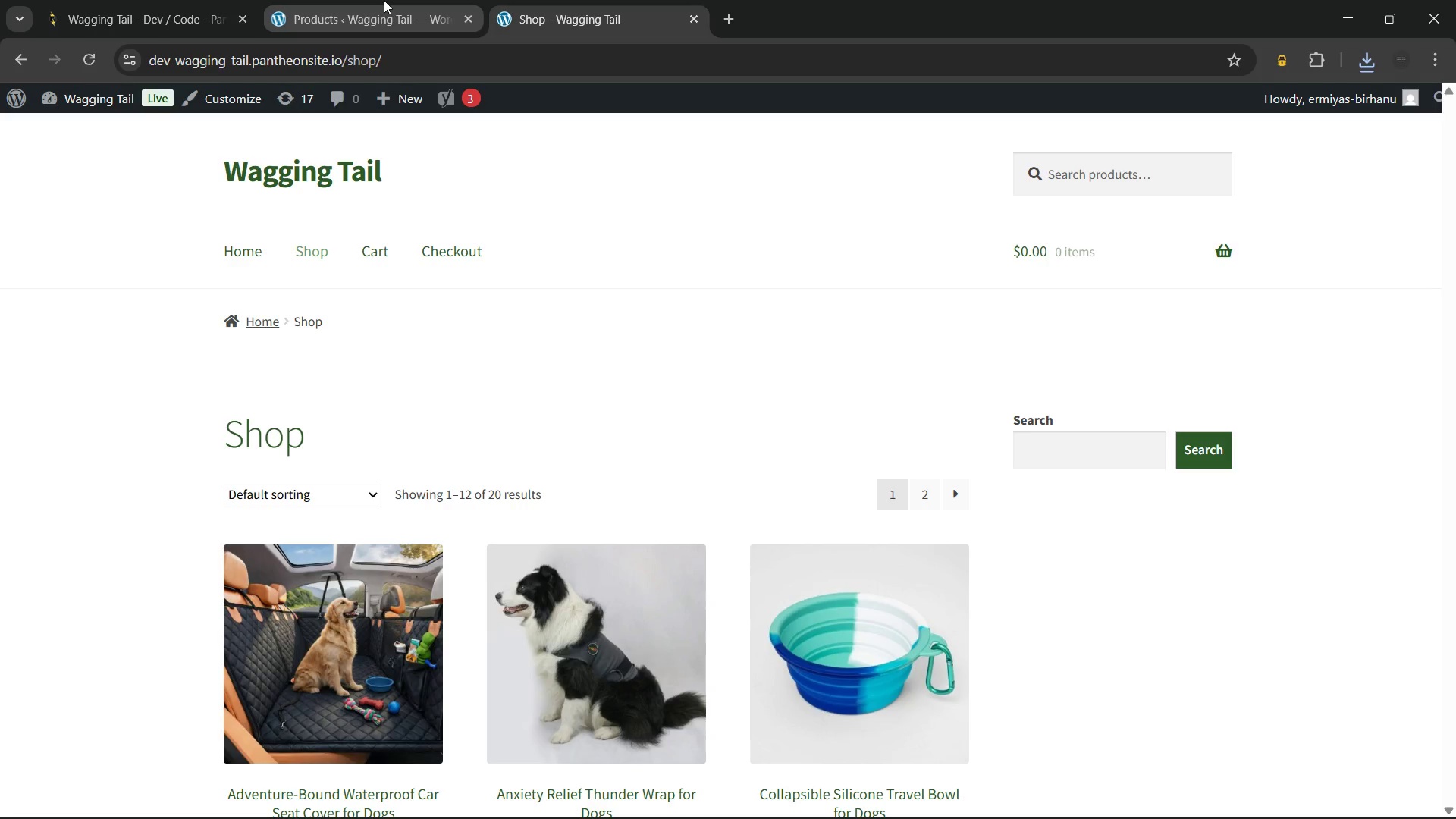 
left_click([384, 0])
 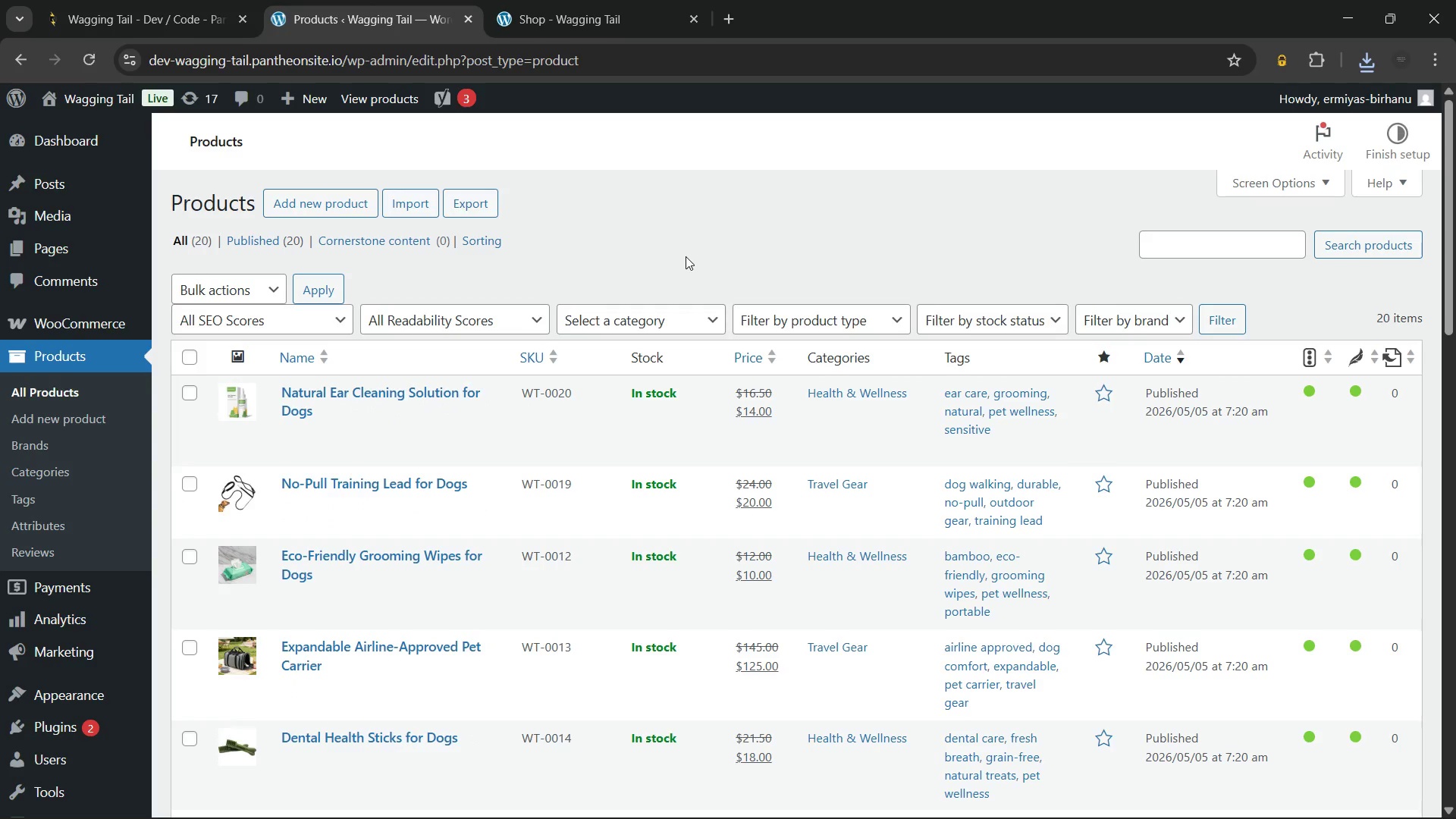 
left_click([686, 255])
 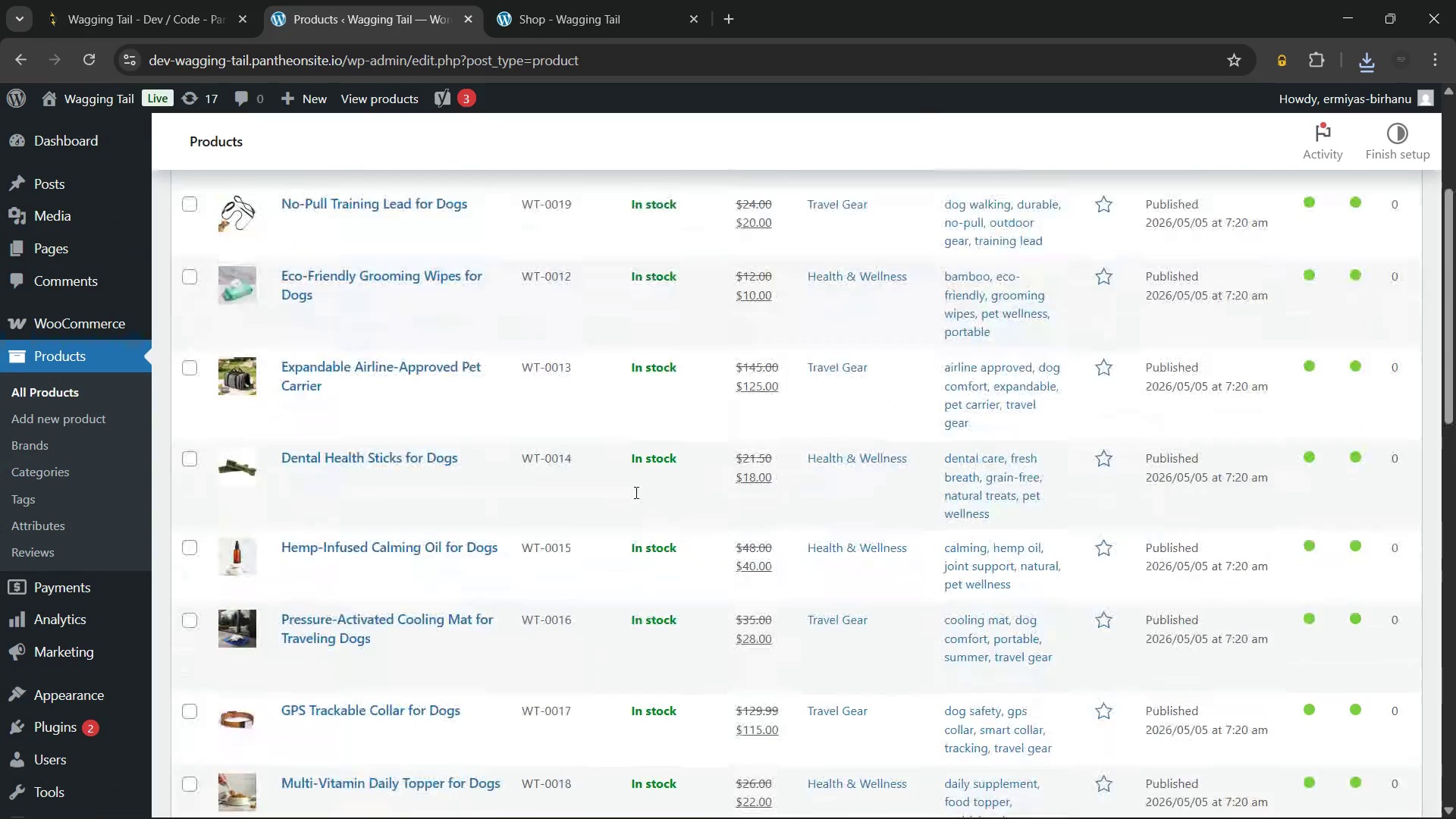 
wait(9.48)
 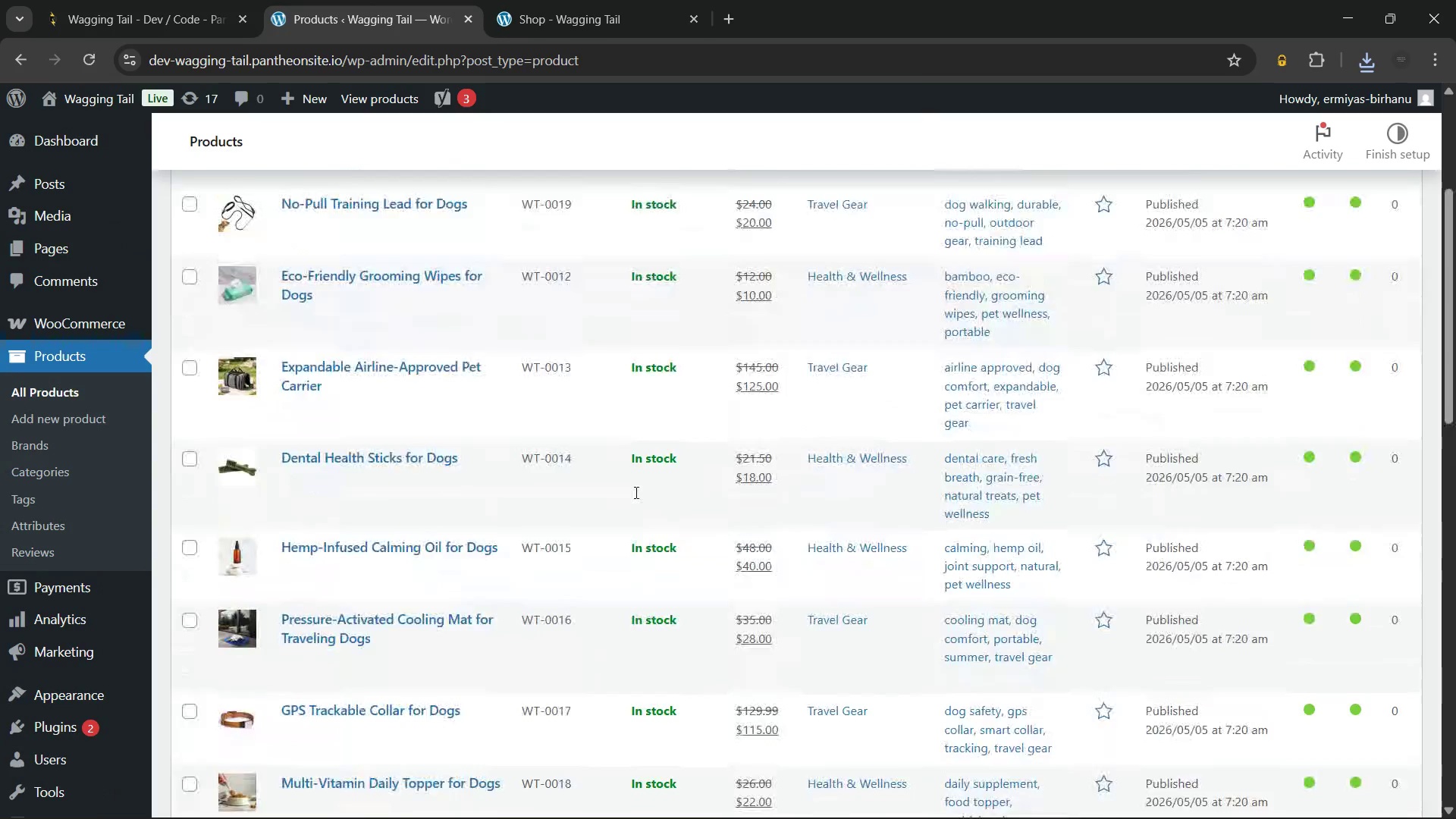 
left_click([604, 0])
 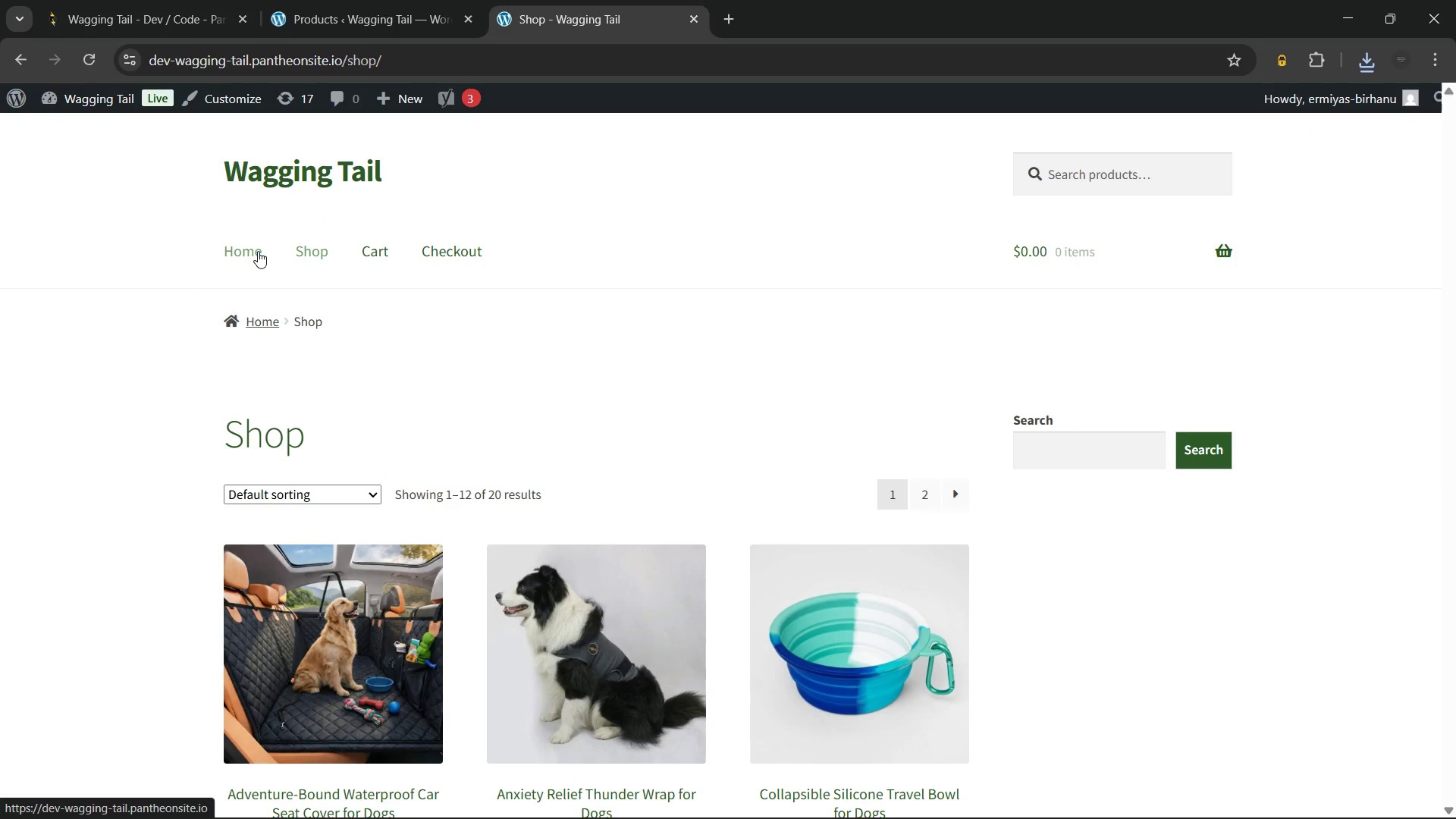 